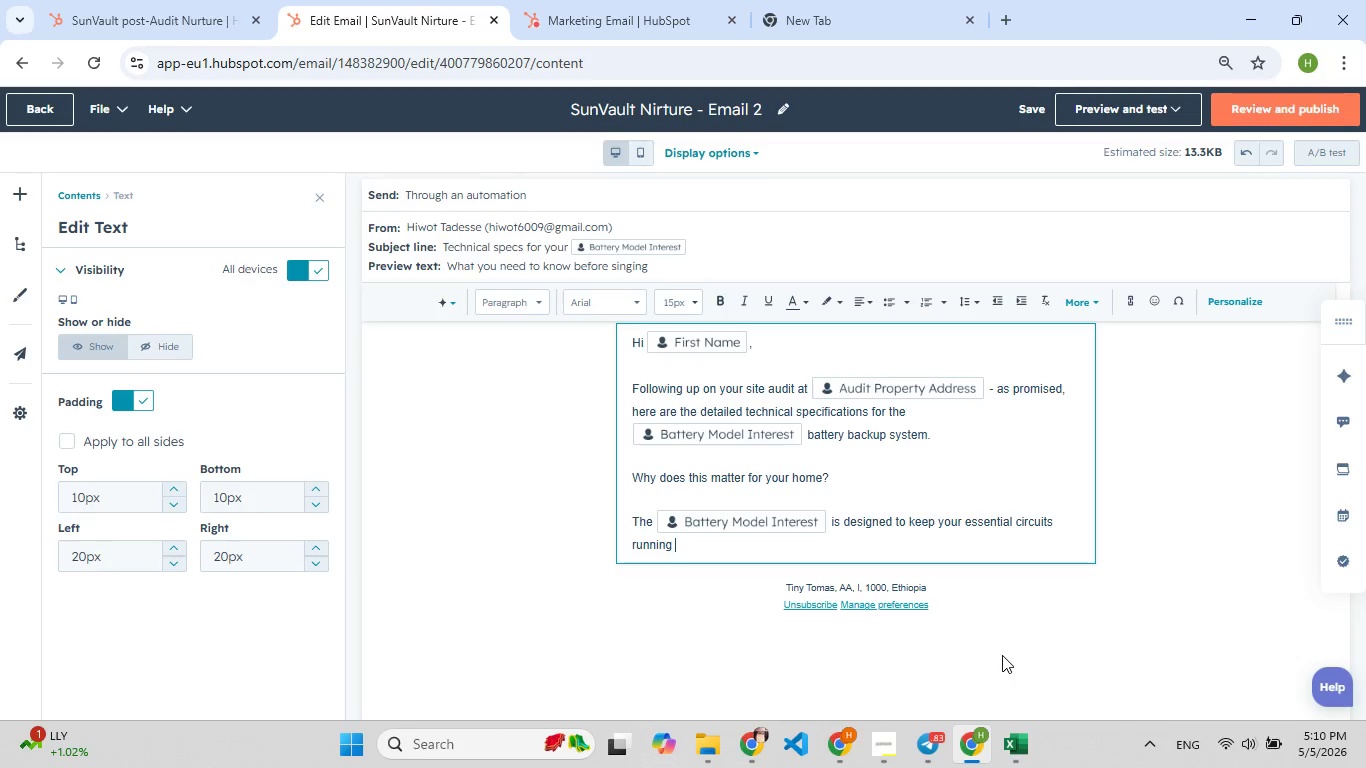 
type(duru[F9])
key(Backspace)
type(ing[F8] outa[F8]ges,[F9])
key(Backspace)
type(.)
 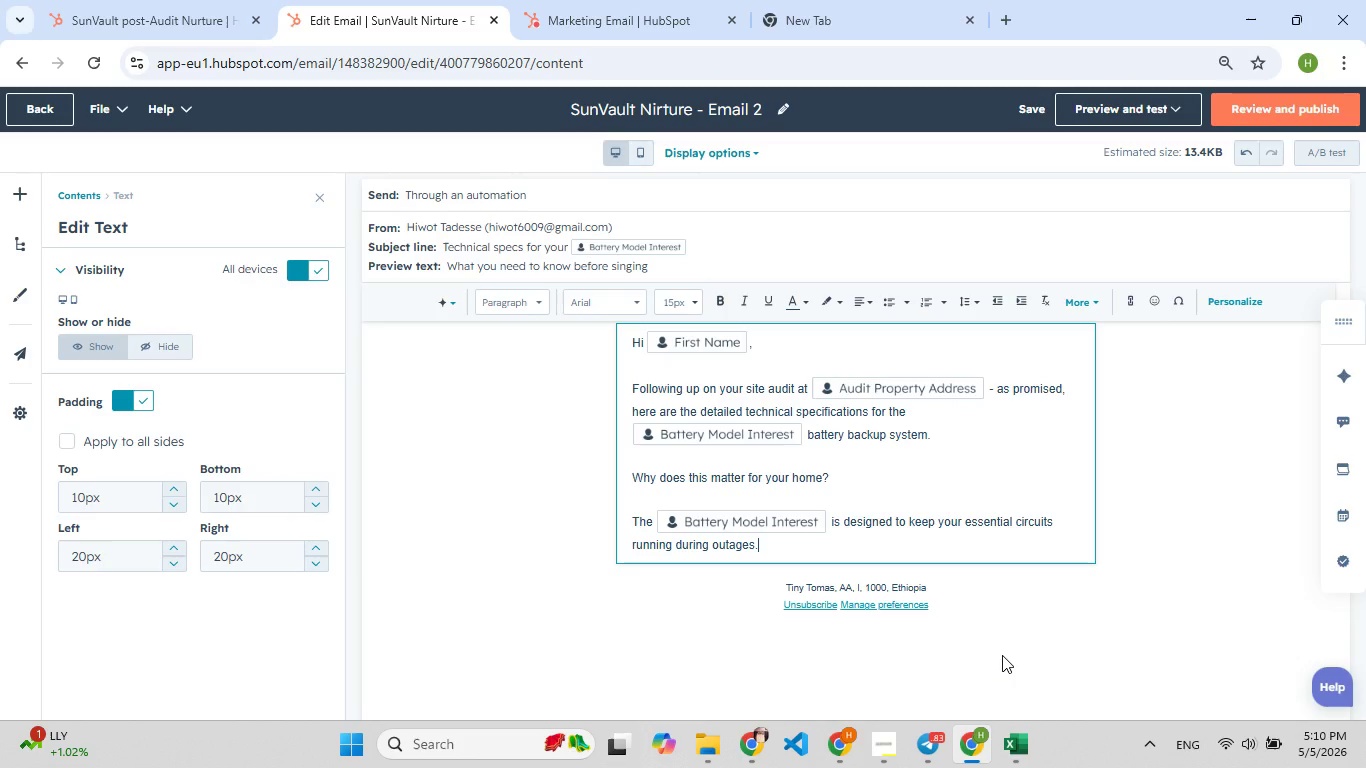 
type( Most [F7]homeowner can poe[F9])
key(Backspace)
type(wer)
 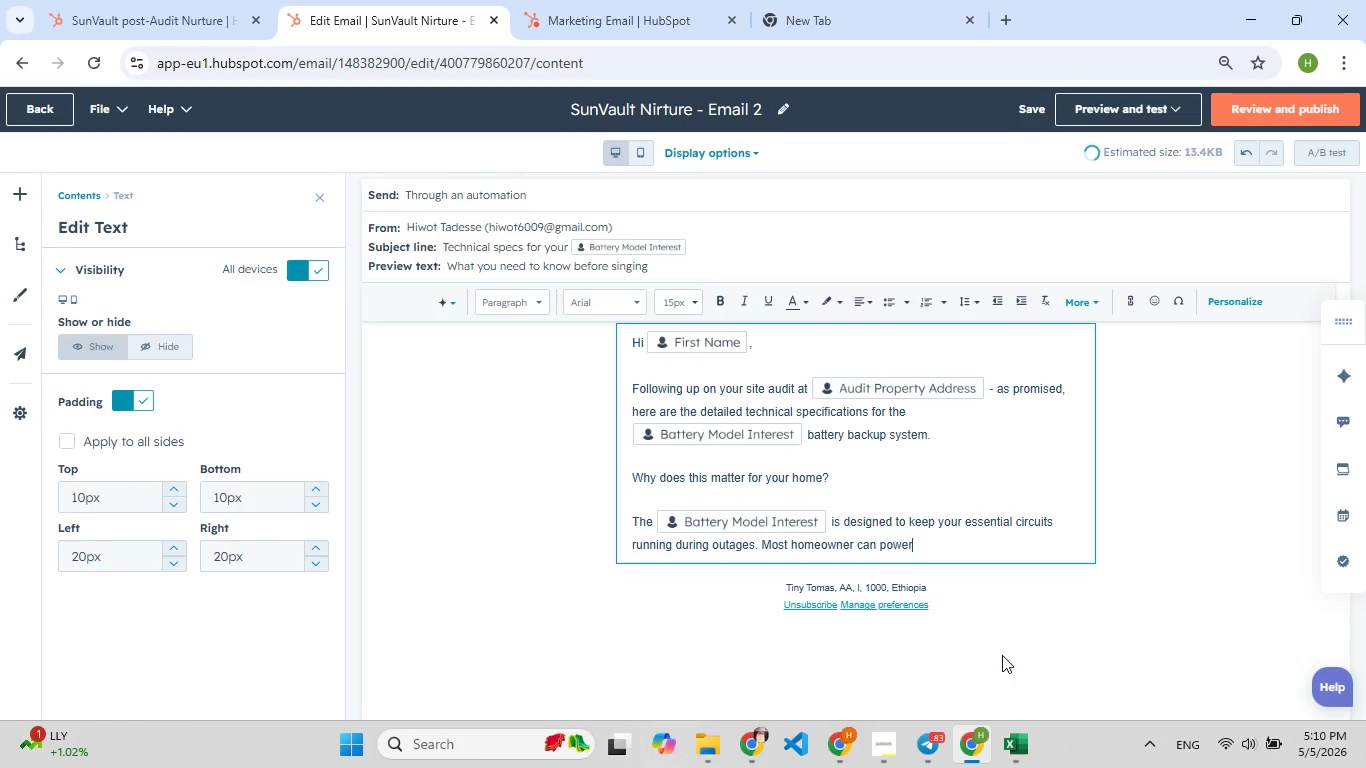 
type( th[F7]eir refre)
 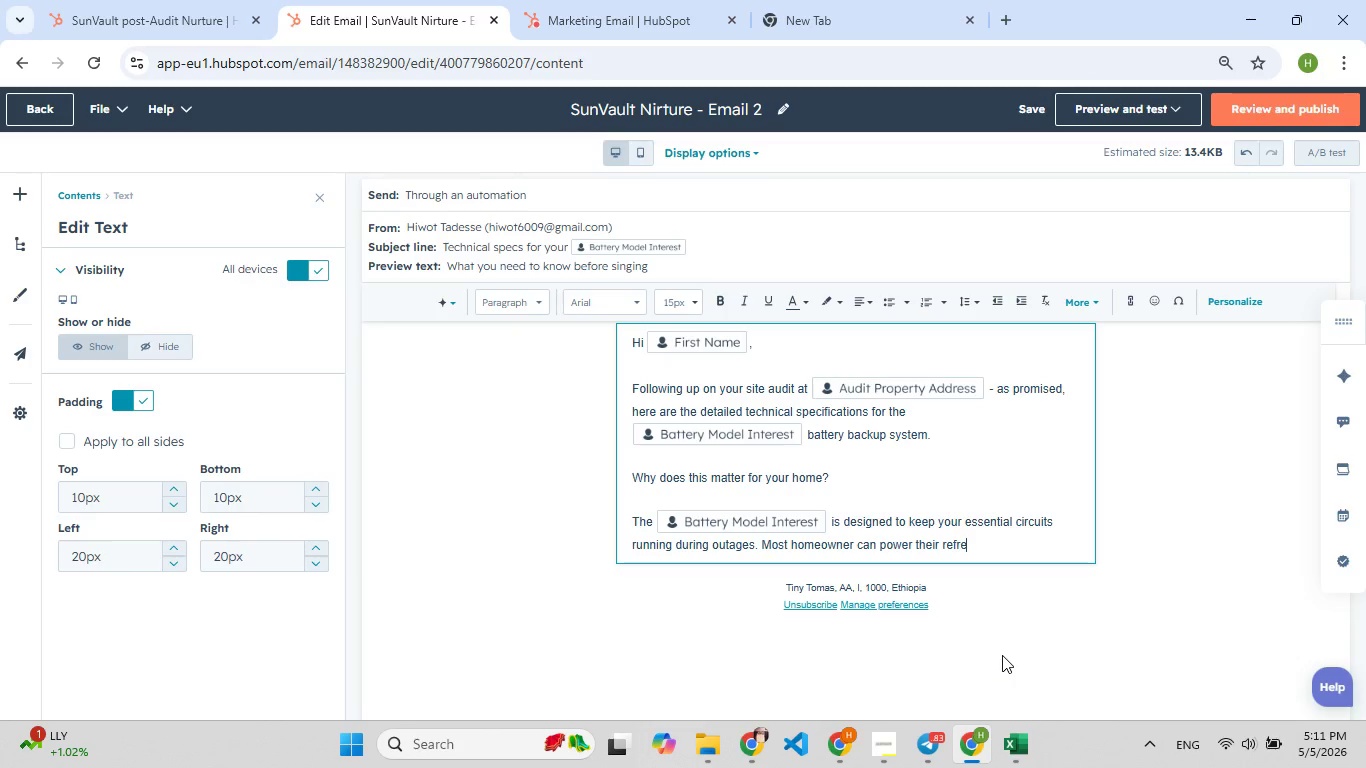 
type(ig[F8]erator, li[F8]gh[F7]ts, wo)
key(Backspace)
type([F9]ifi and medical )
 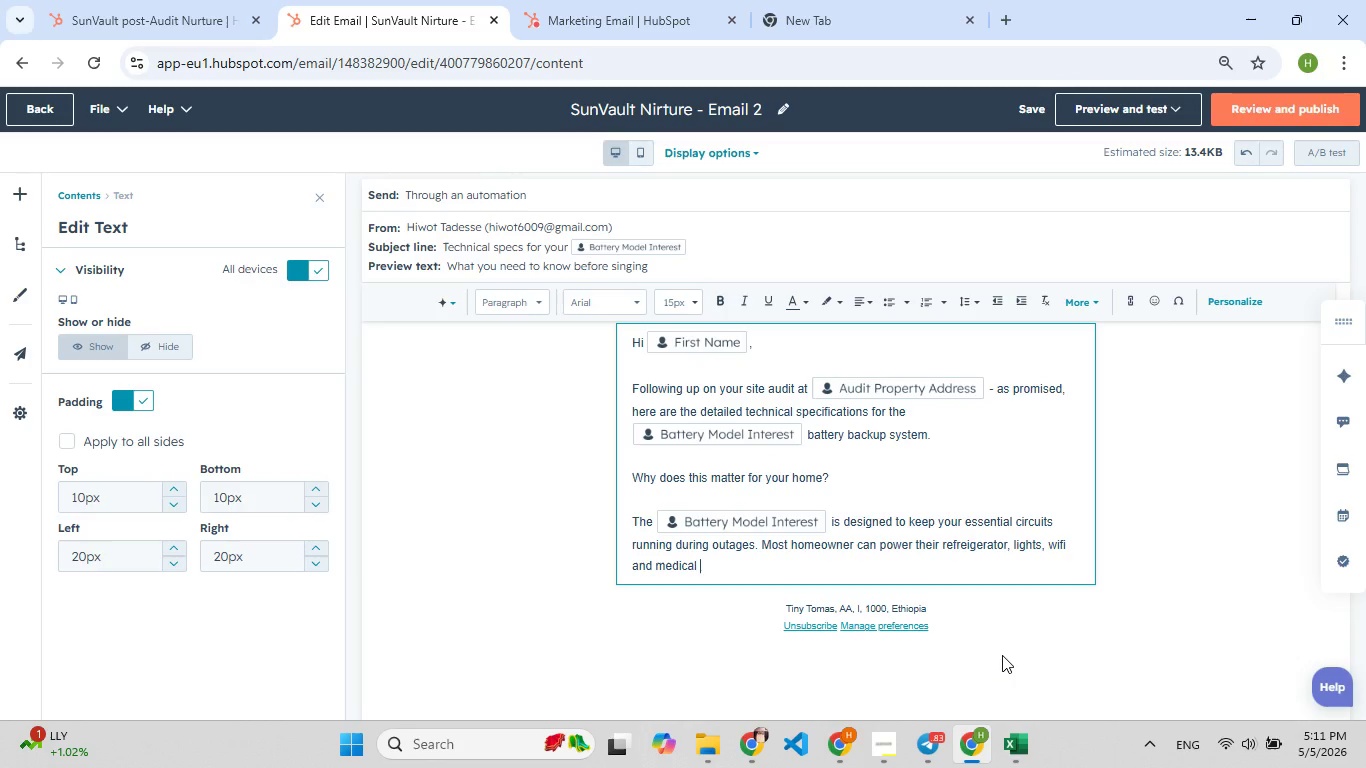 
type(devices for 12-24+ [F7]hours dependin[F8]g on usae[F9])
key(Backspace)
type([F8]ge.)
 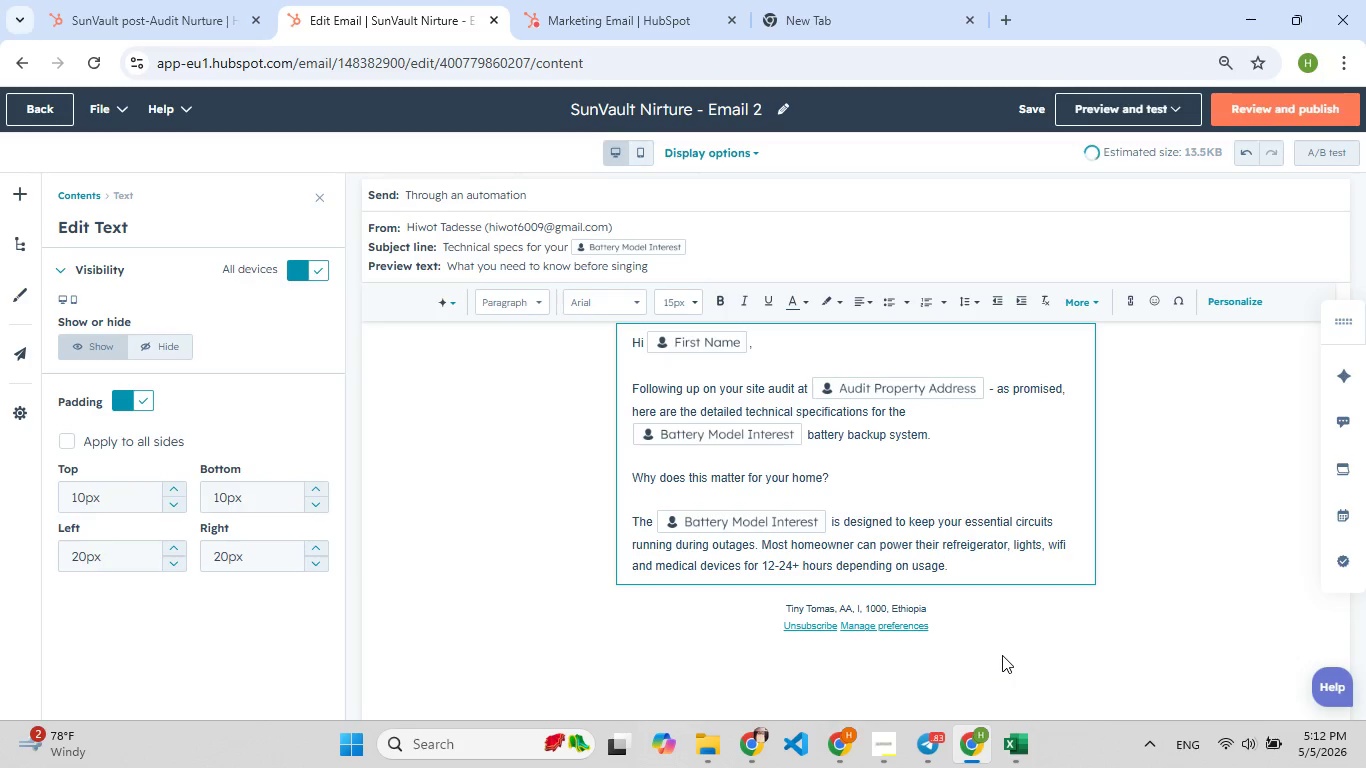 
key(Enter)
 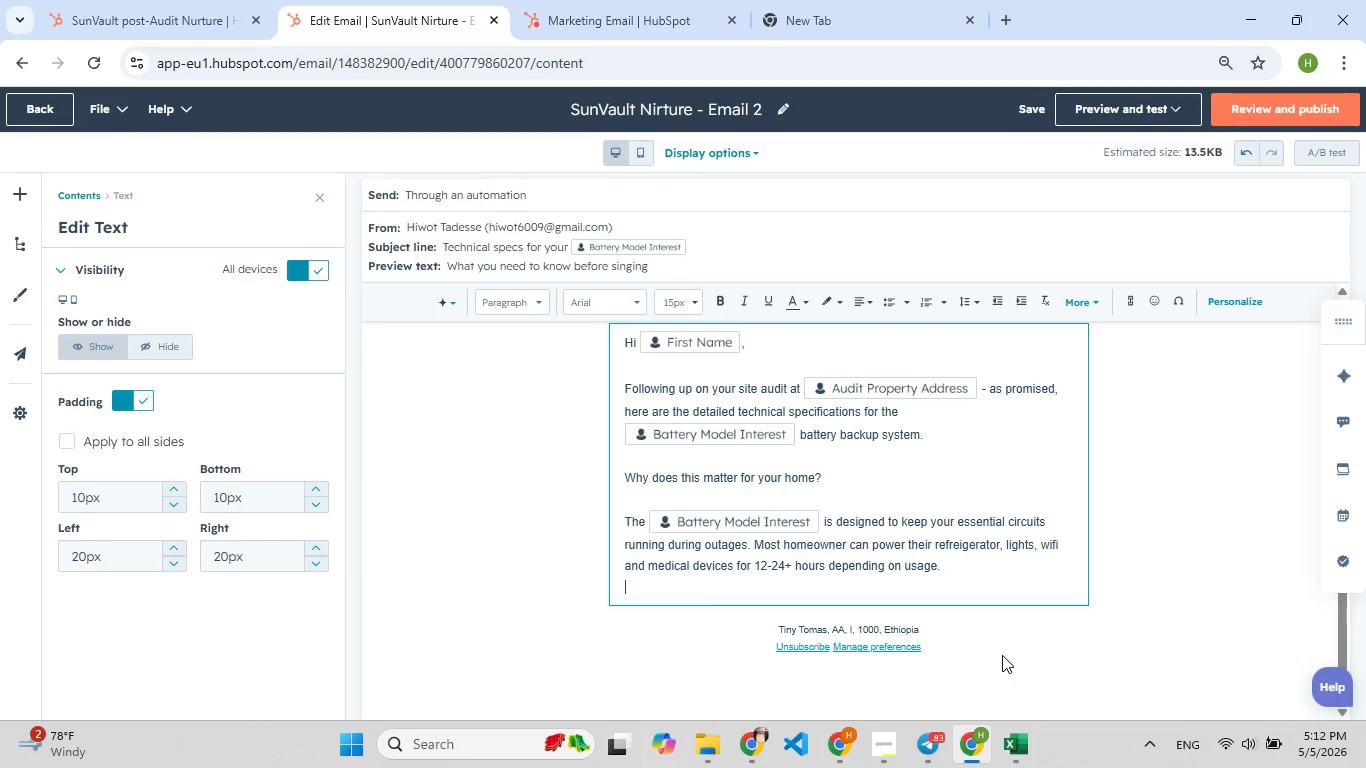 
key(Enter)
 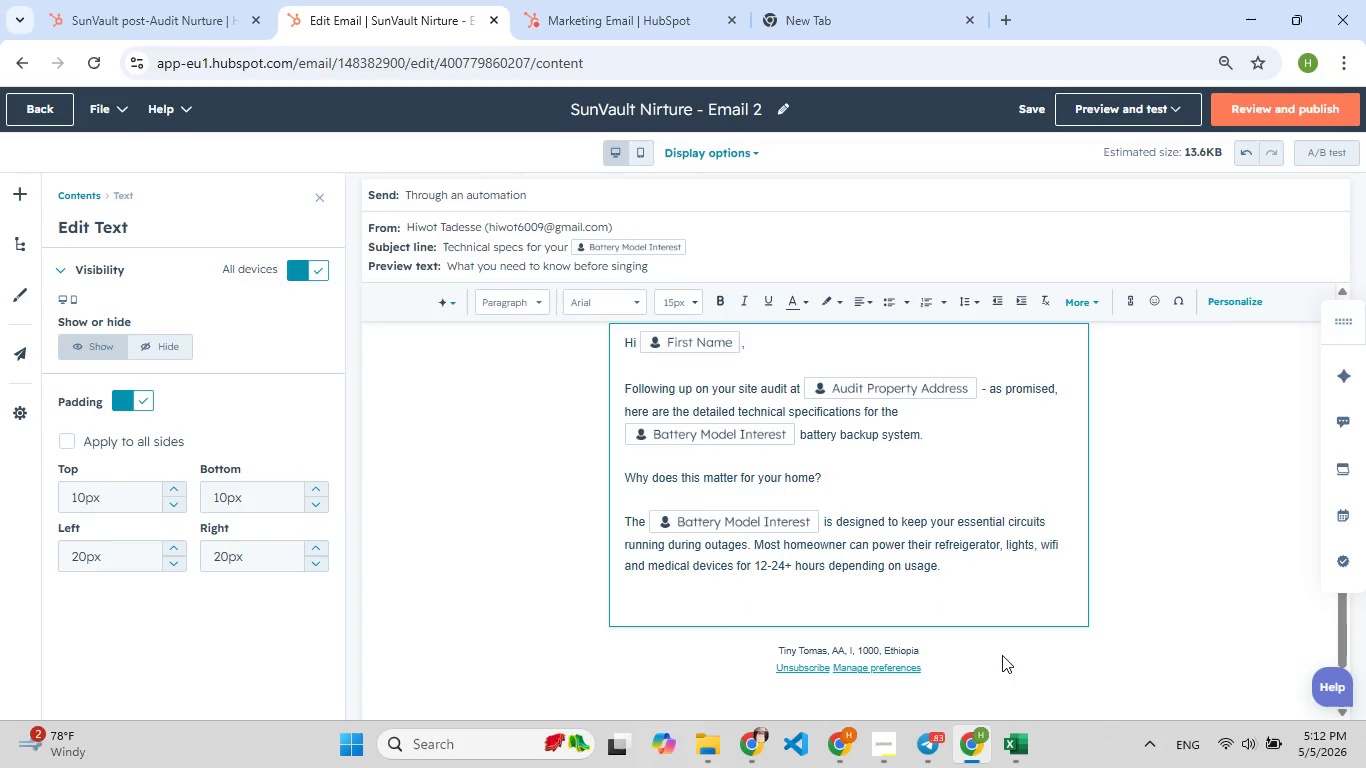 
type(During[F8] an outa[F8]ge)
 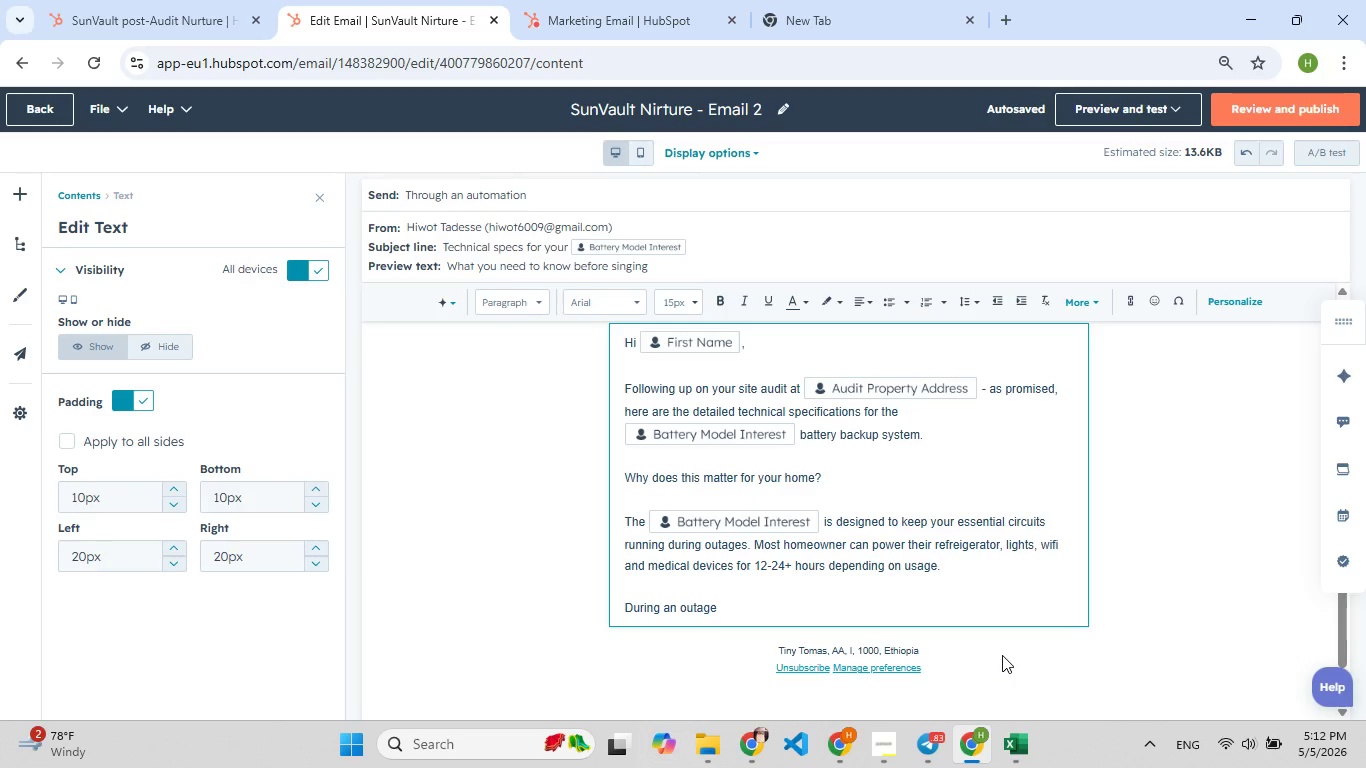 
wait(10.76)
 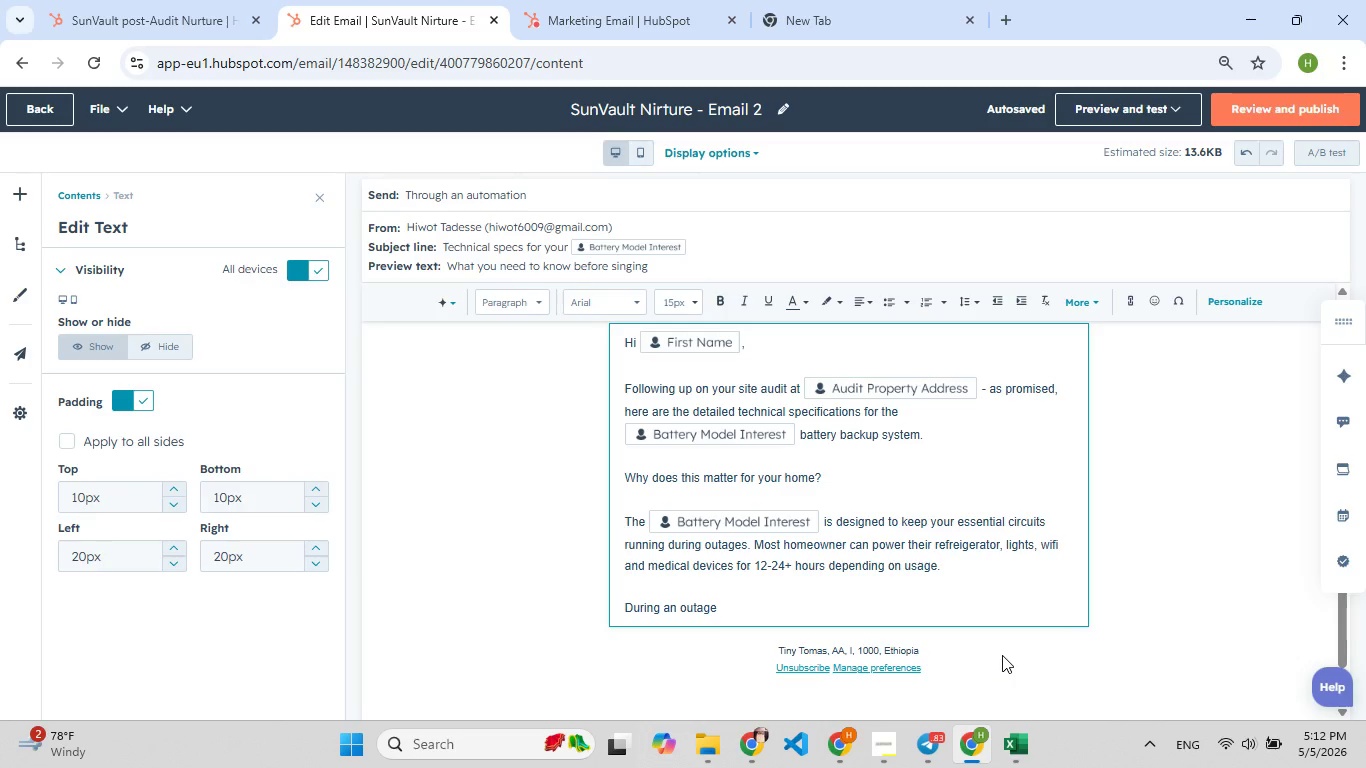 
type(, th[F7]is )
 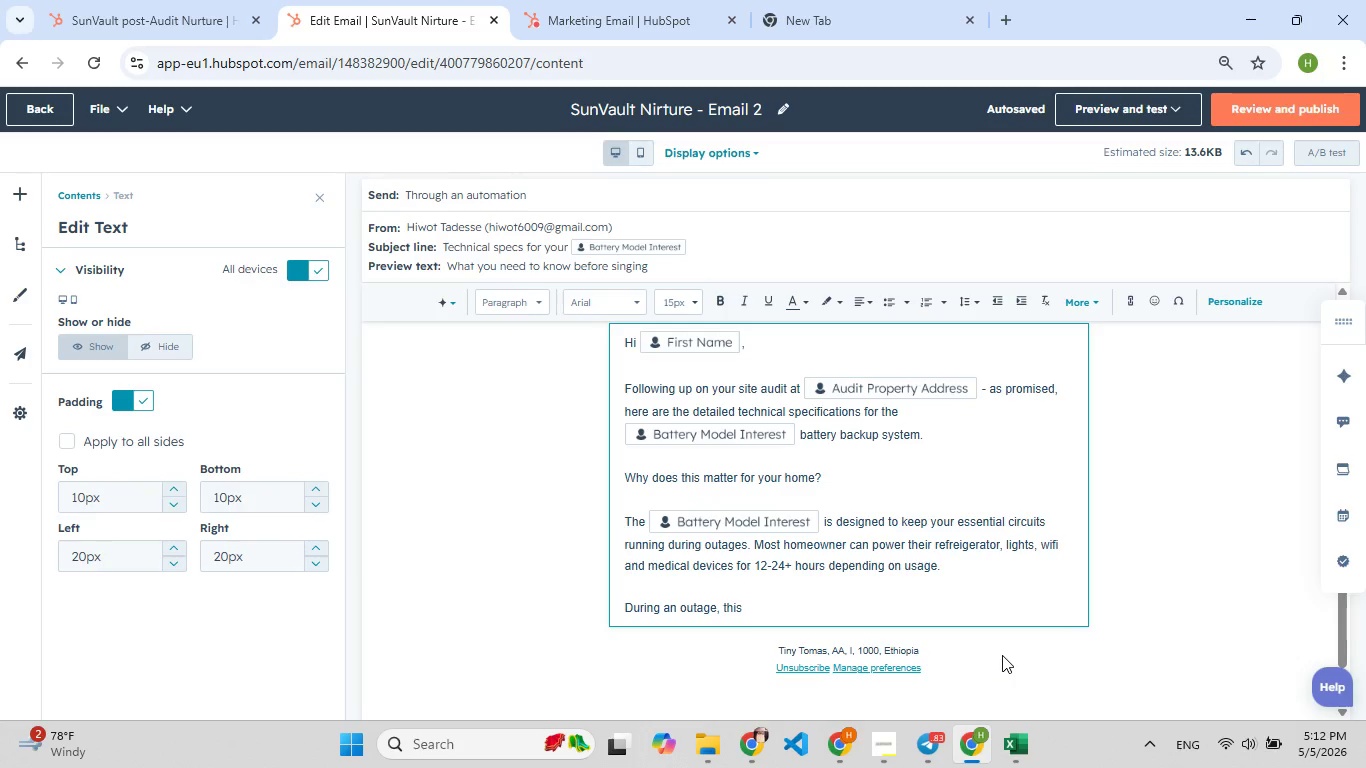 
wait(9.8)
 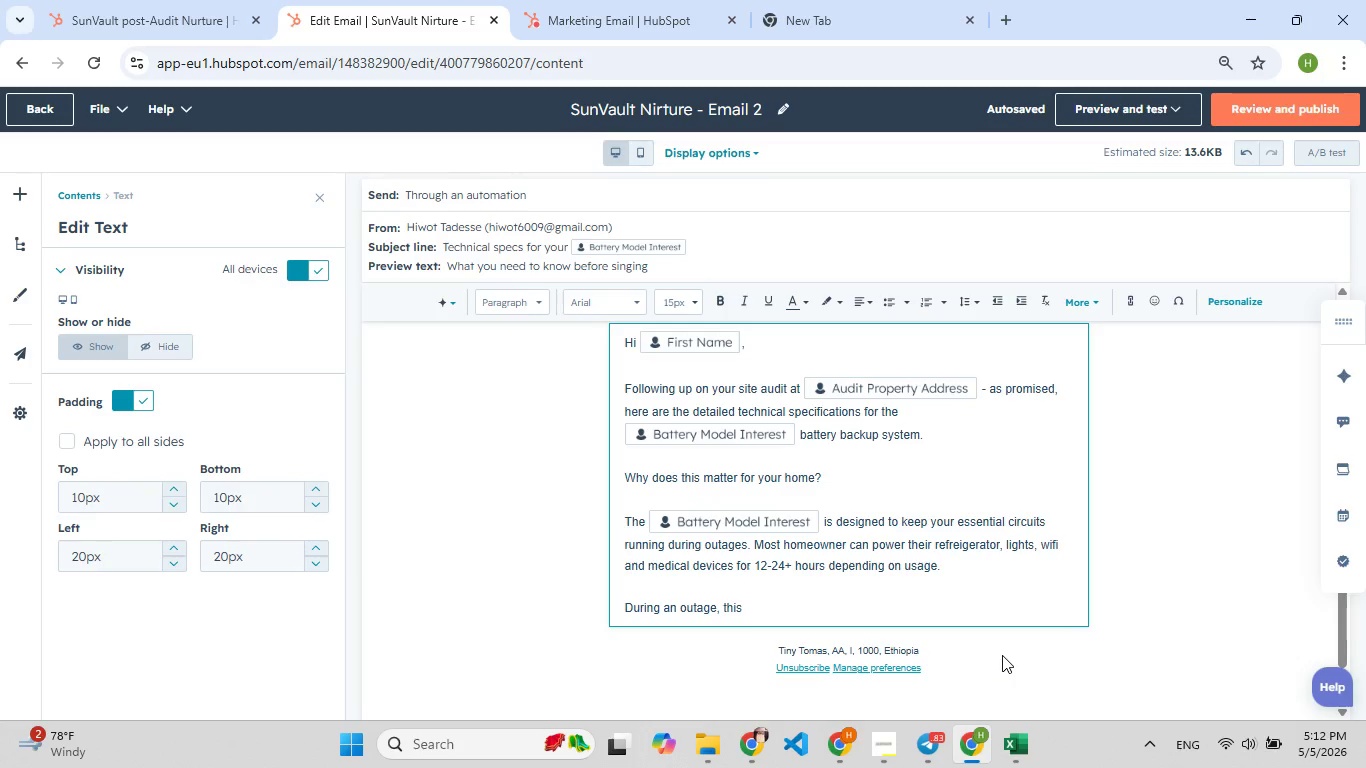 
type(system)
 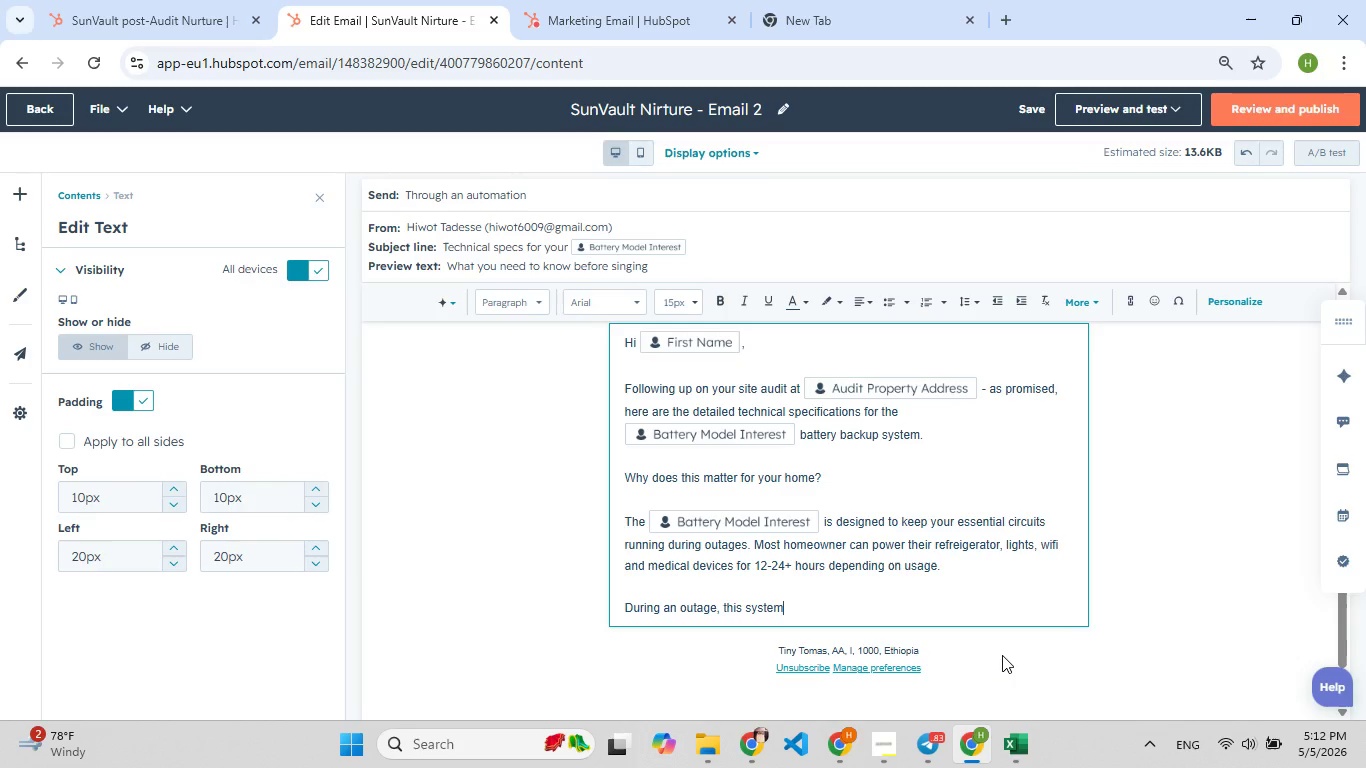 
type( delivers consistent poe[F9])
key(Backspace)
type(wer wit[F7]hout t[F7]he dips and sur[F8]ges youb)
key(Backspace)
type([F9] mig[F8]h[F7]t)
 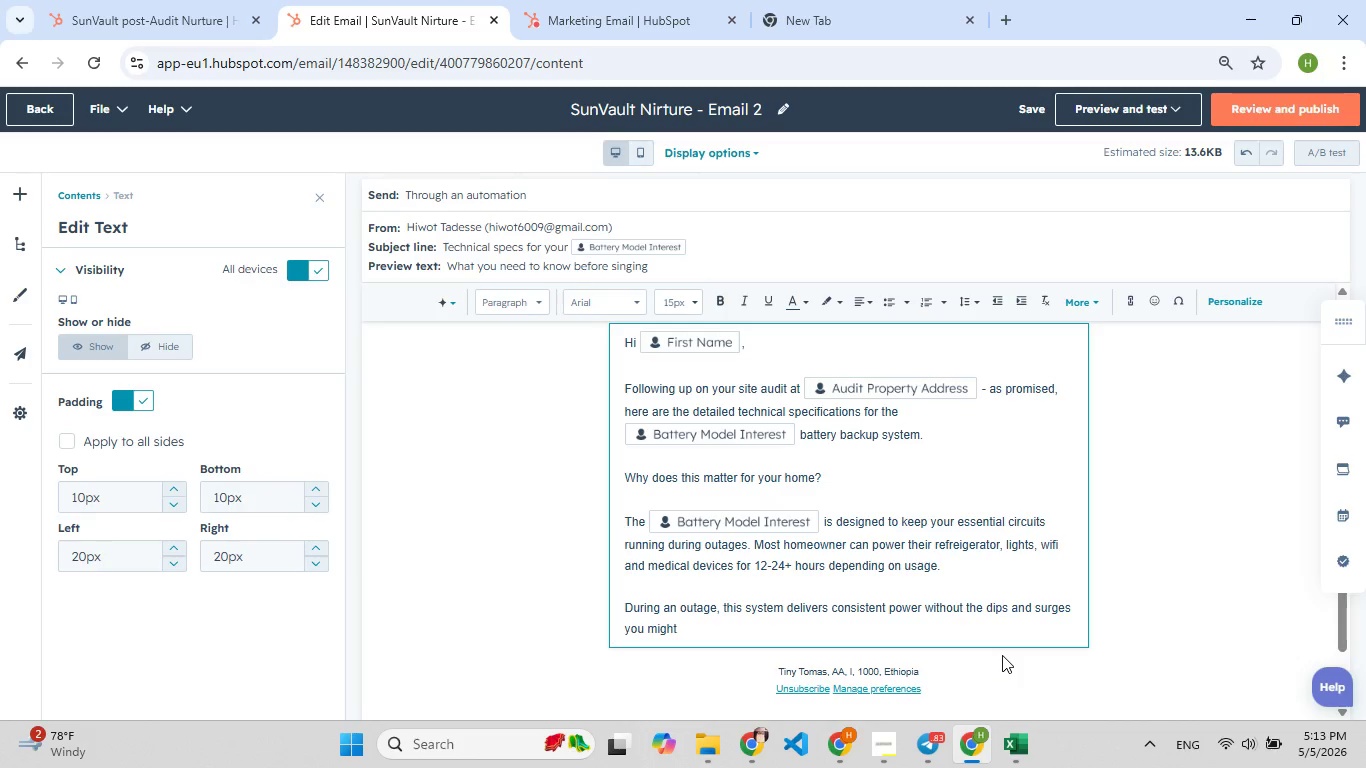 
type( experience wit[F7]h)
 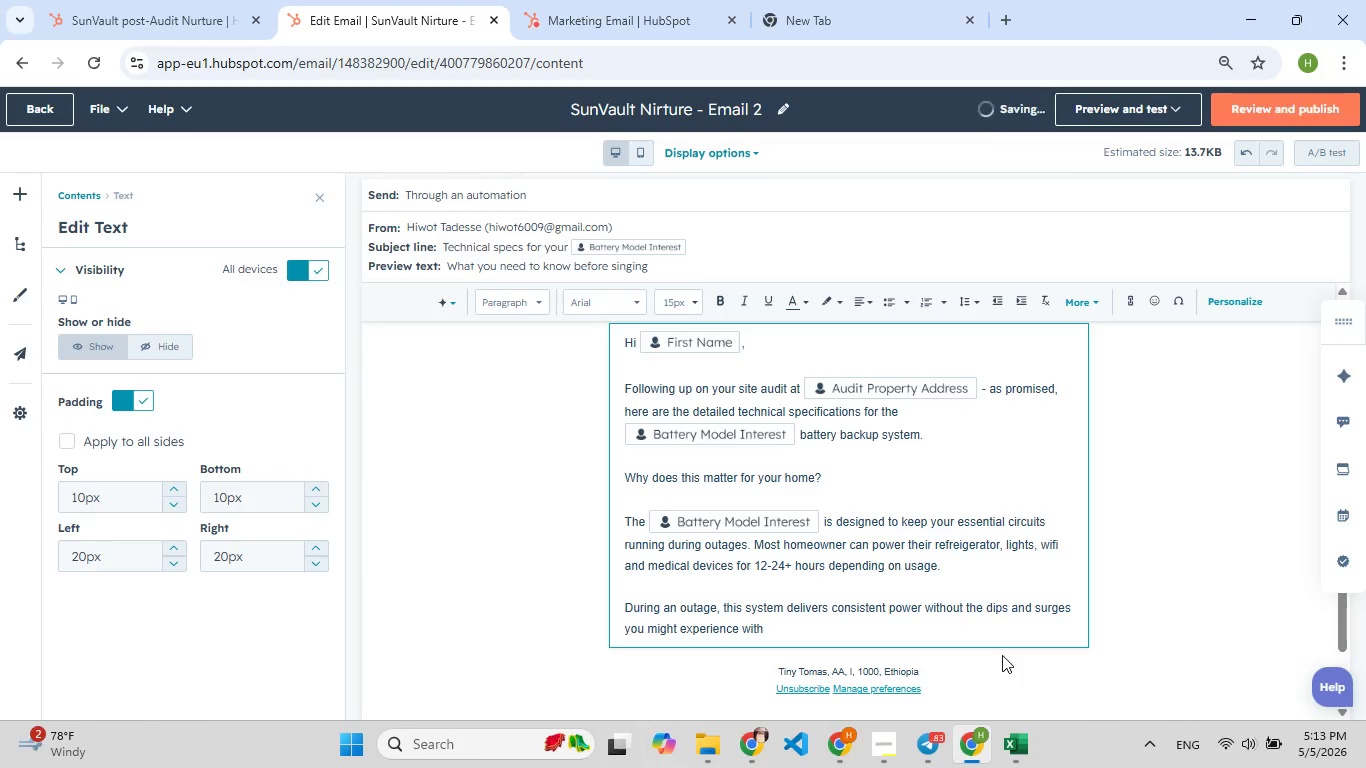 
type( a portable g[F8]enerator. sensitive electronic like )
 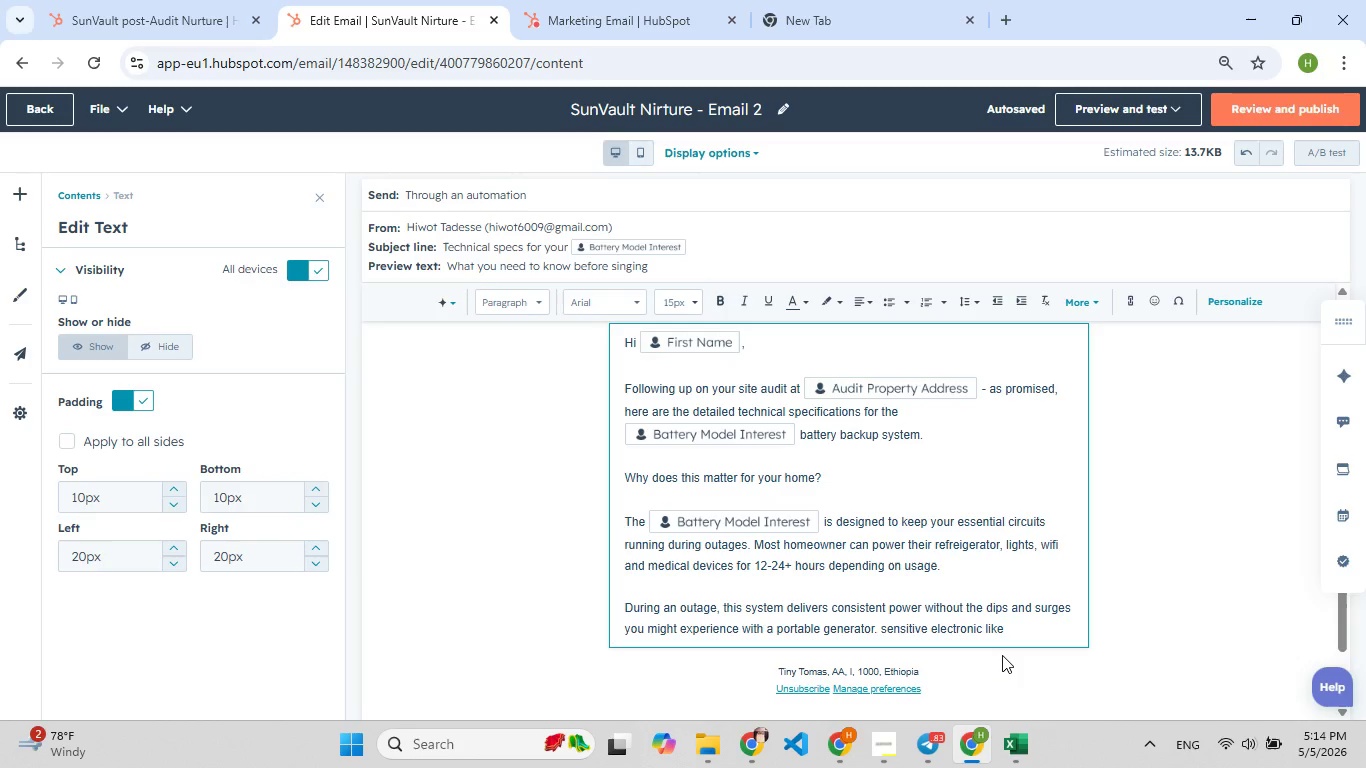 
wait(5.3)
 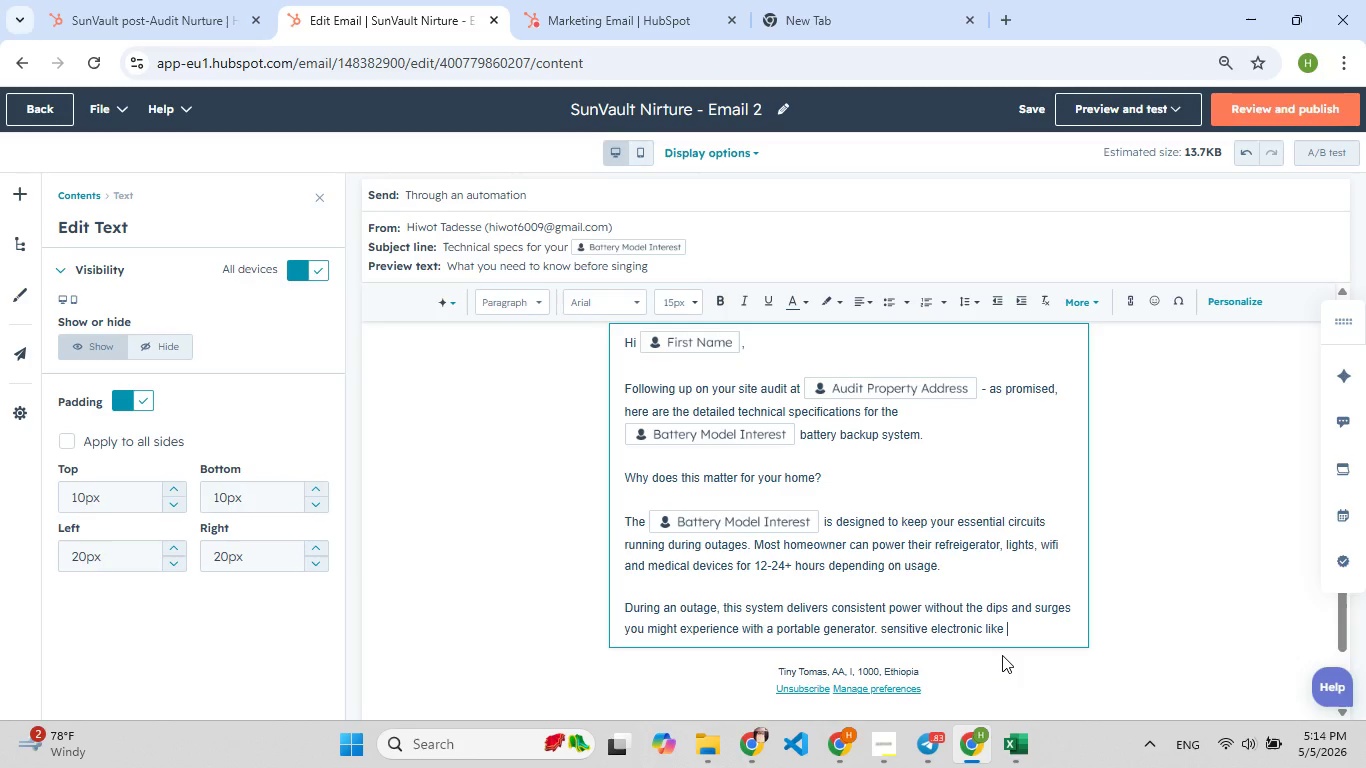 
type( your tc)
key(Backspace)
type([F9]v)
 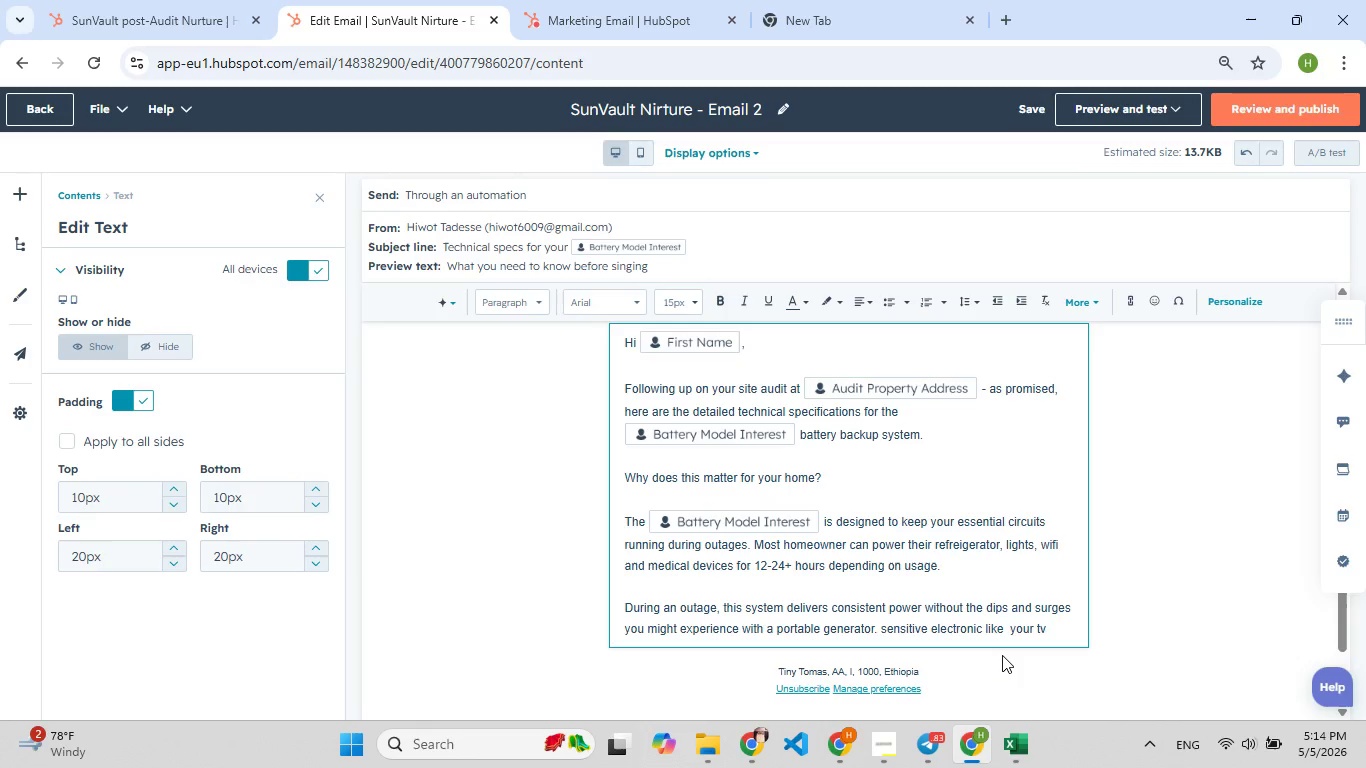 
type([F9])
key(Backspace)
key(Backspace)
type([F9]TV, Computer)
 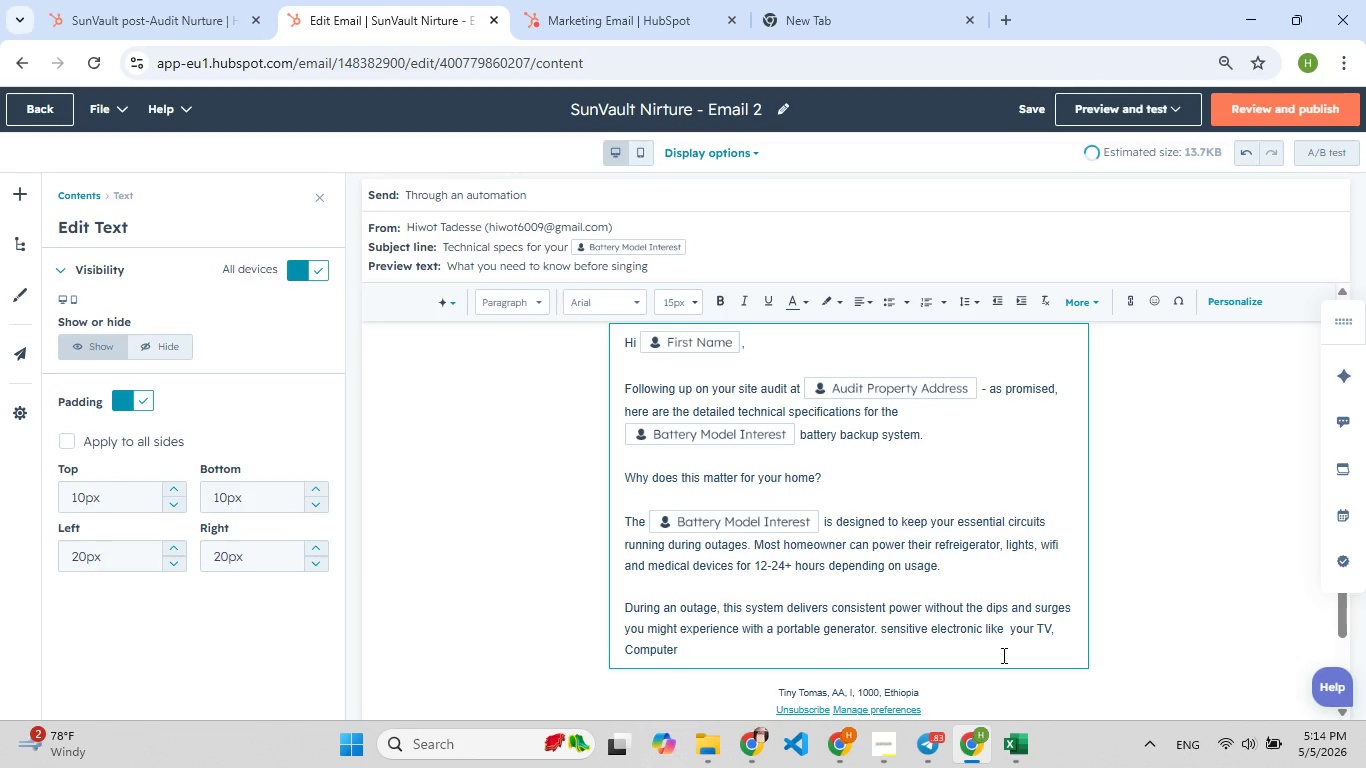 
type( and [F7]HVAC control bi[F9])
key(Backspace)
type(oards stay protected.)
 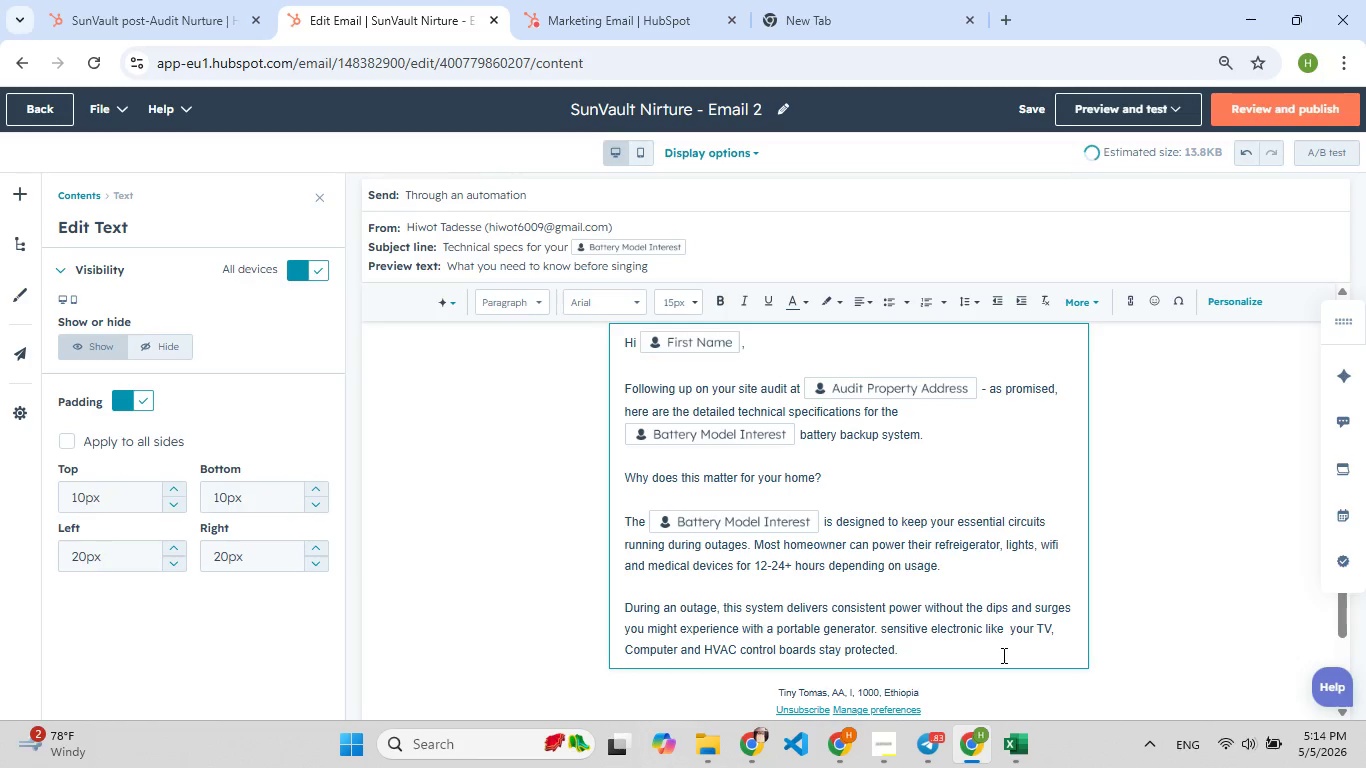 
key(Enter)
 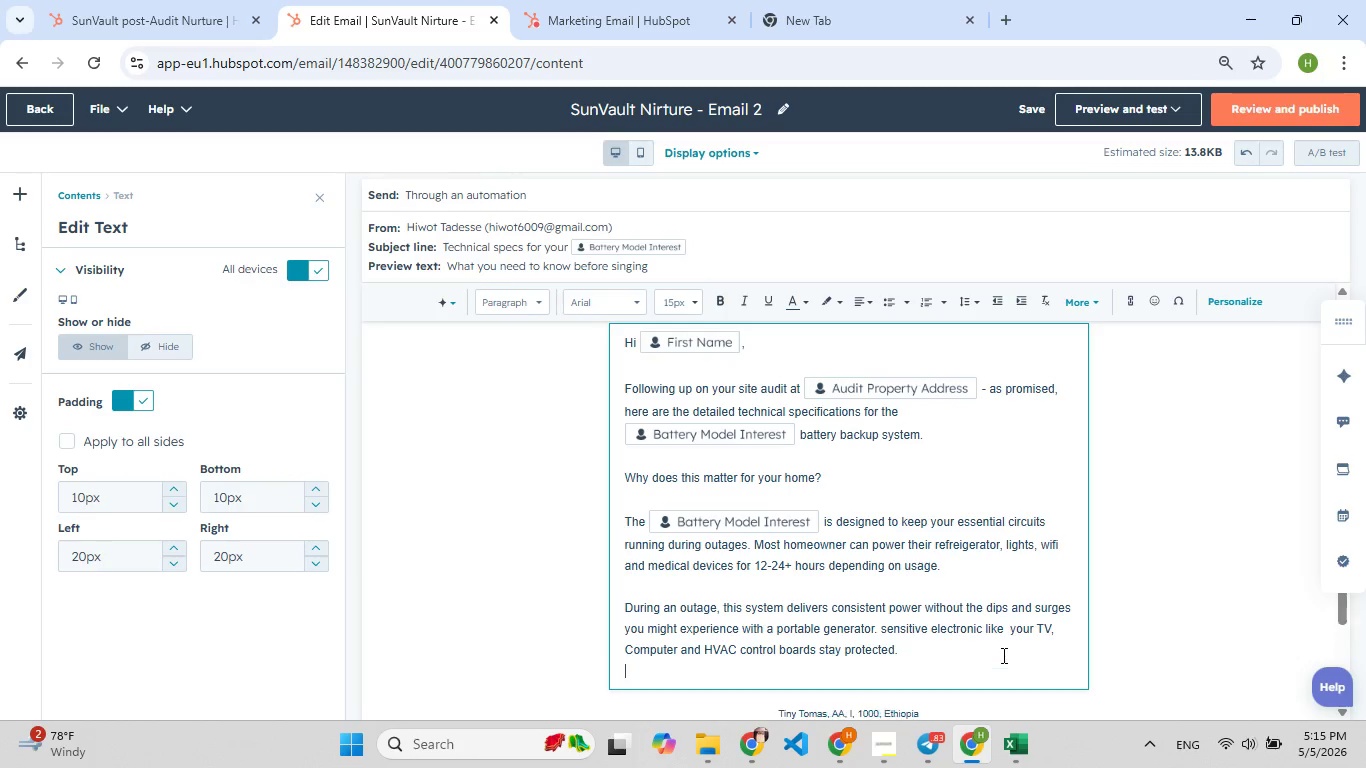 
key(Enter)
 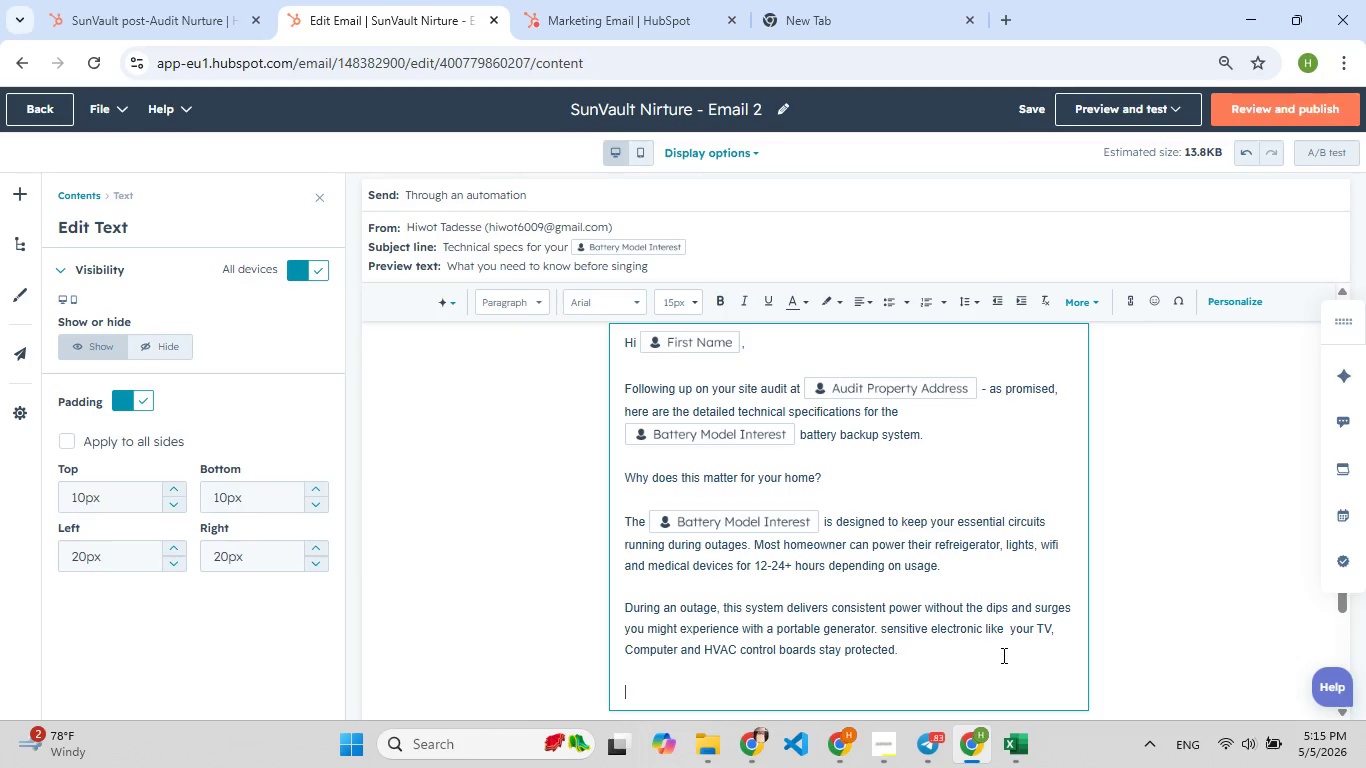 
type(Roun)
key(Backspace)
type([F9]d tripp [F9])
key(Backspace)
type([F9])
key(Backspace)
type( )
 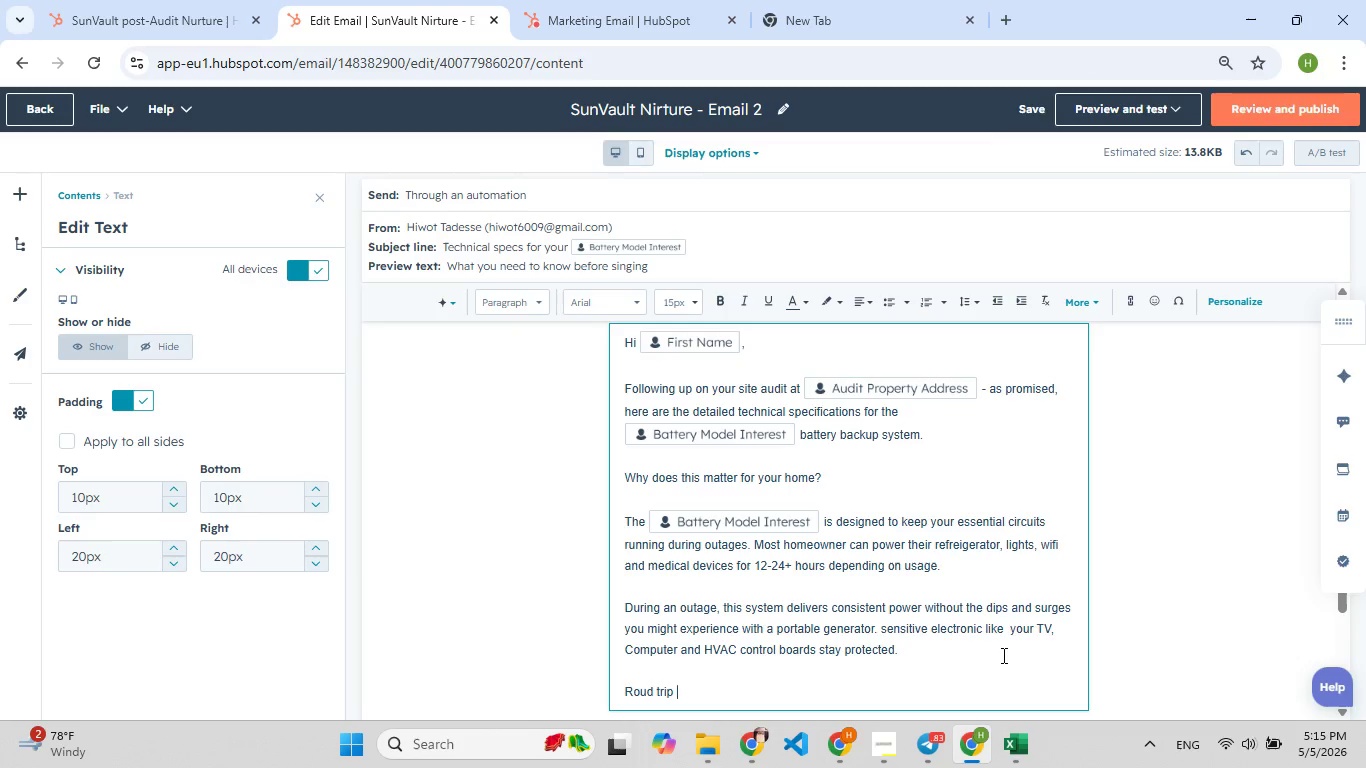 
type(e)
key(Backspace)
type([F9]Efficiency)
 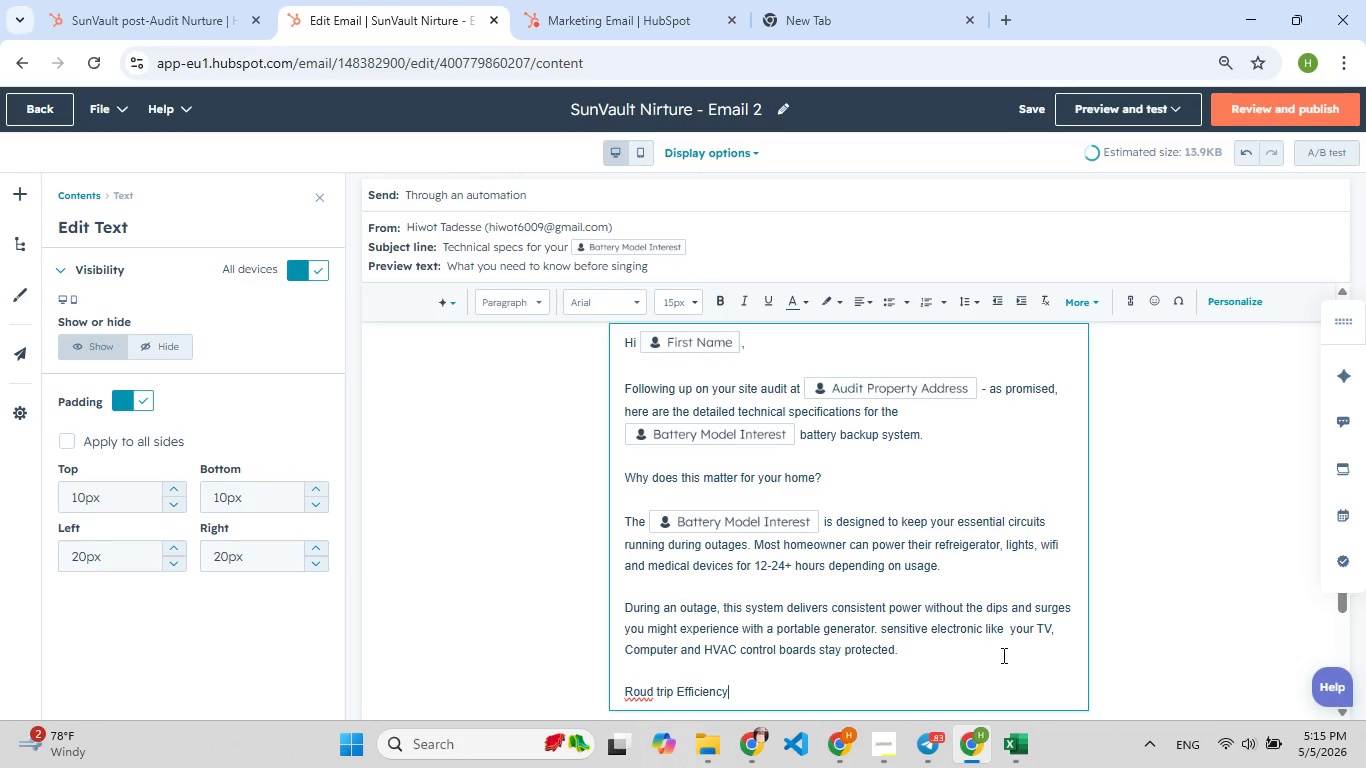 
key(Enter)
 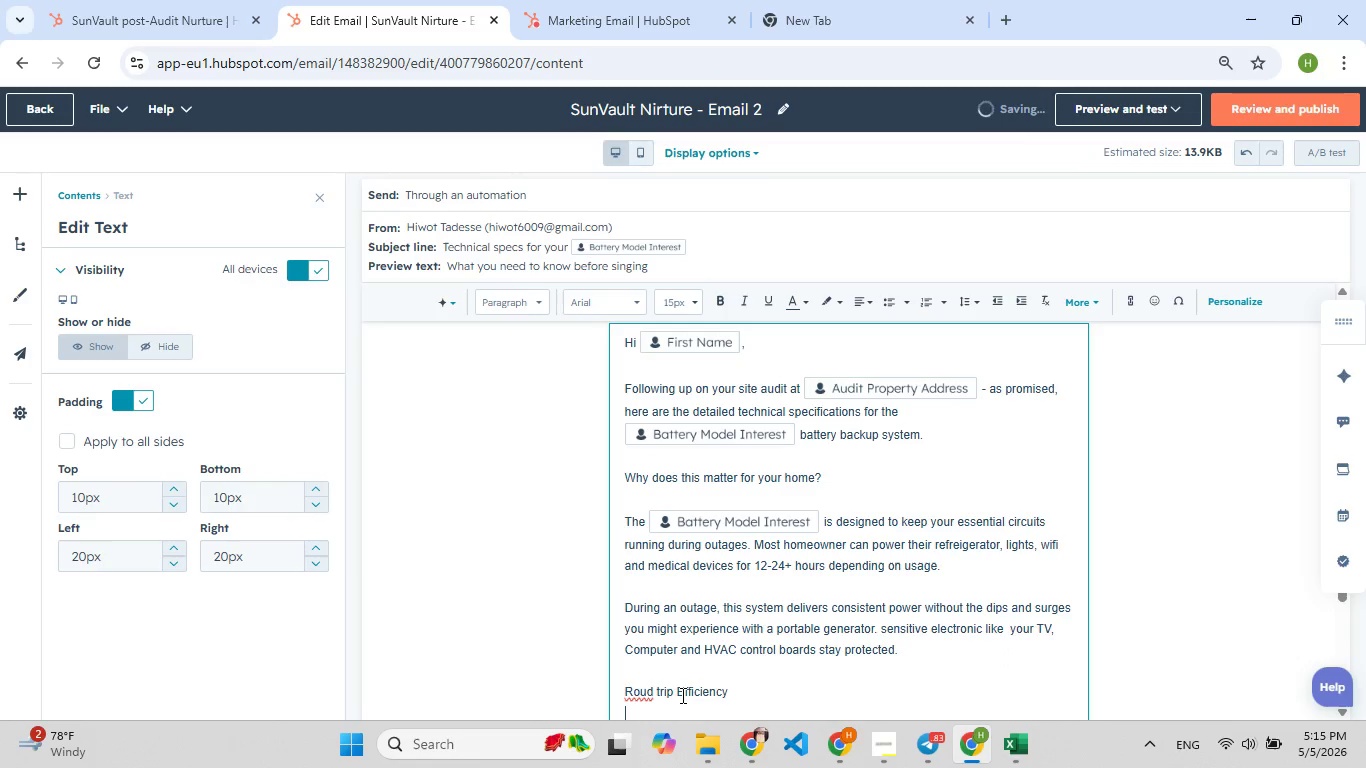 
left_click([649, 689])
 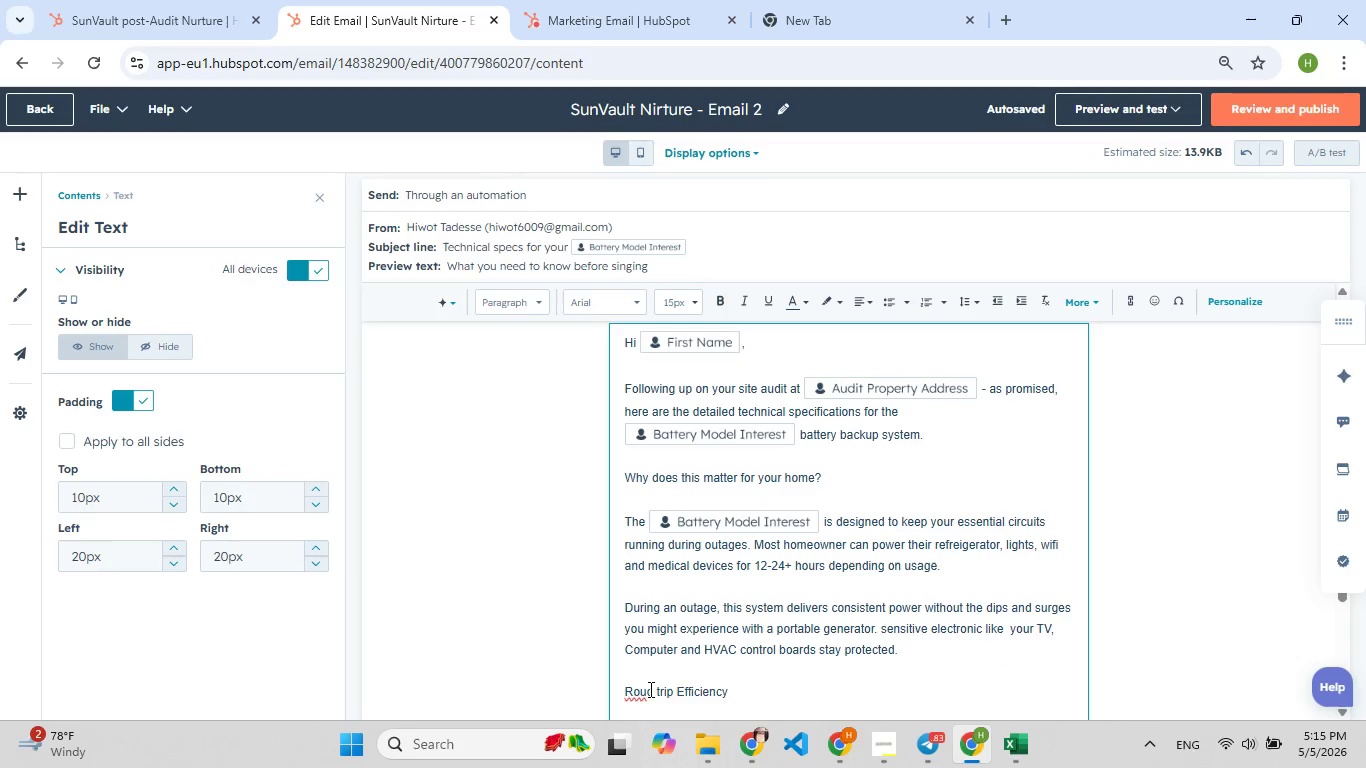 
key(N)
 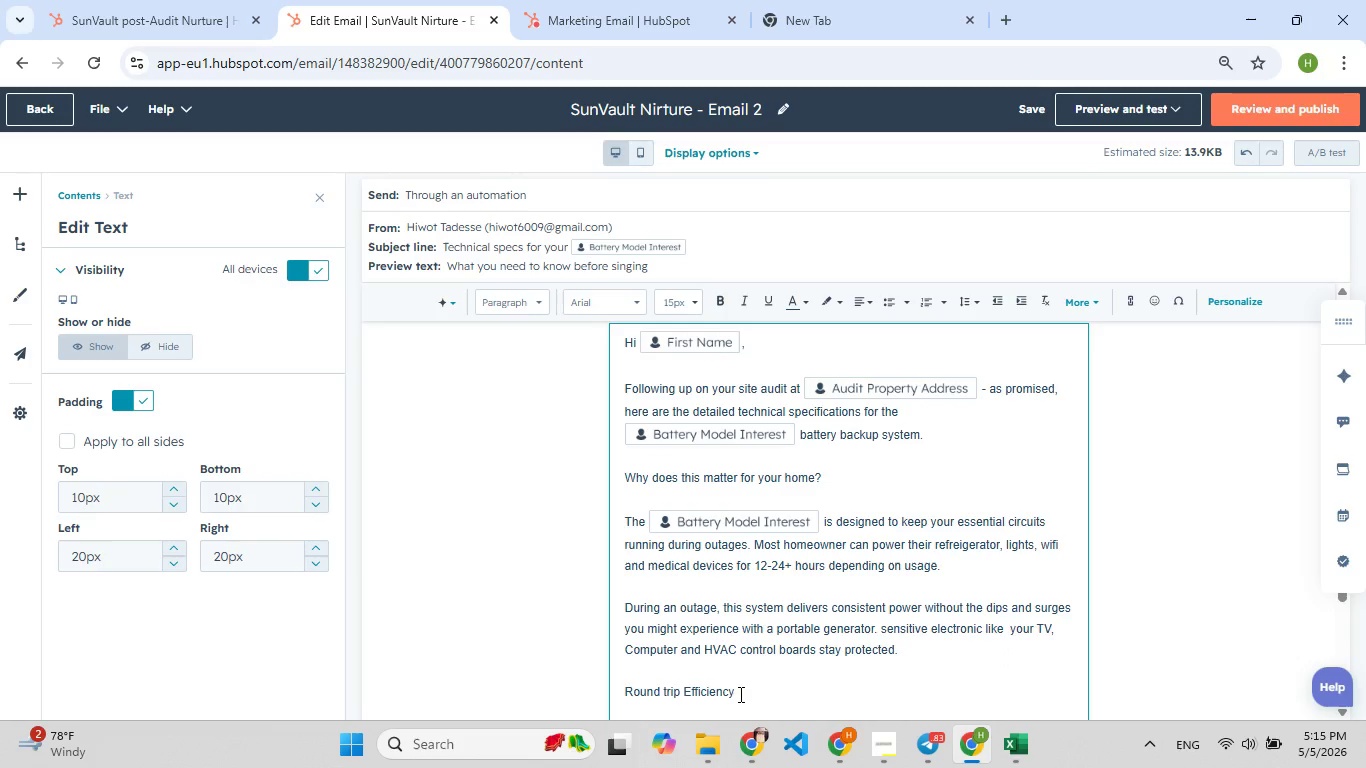 
left_click([742, 694])
 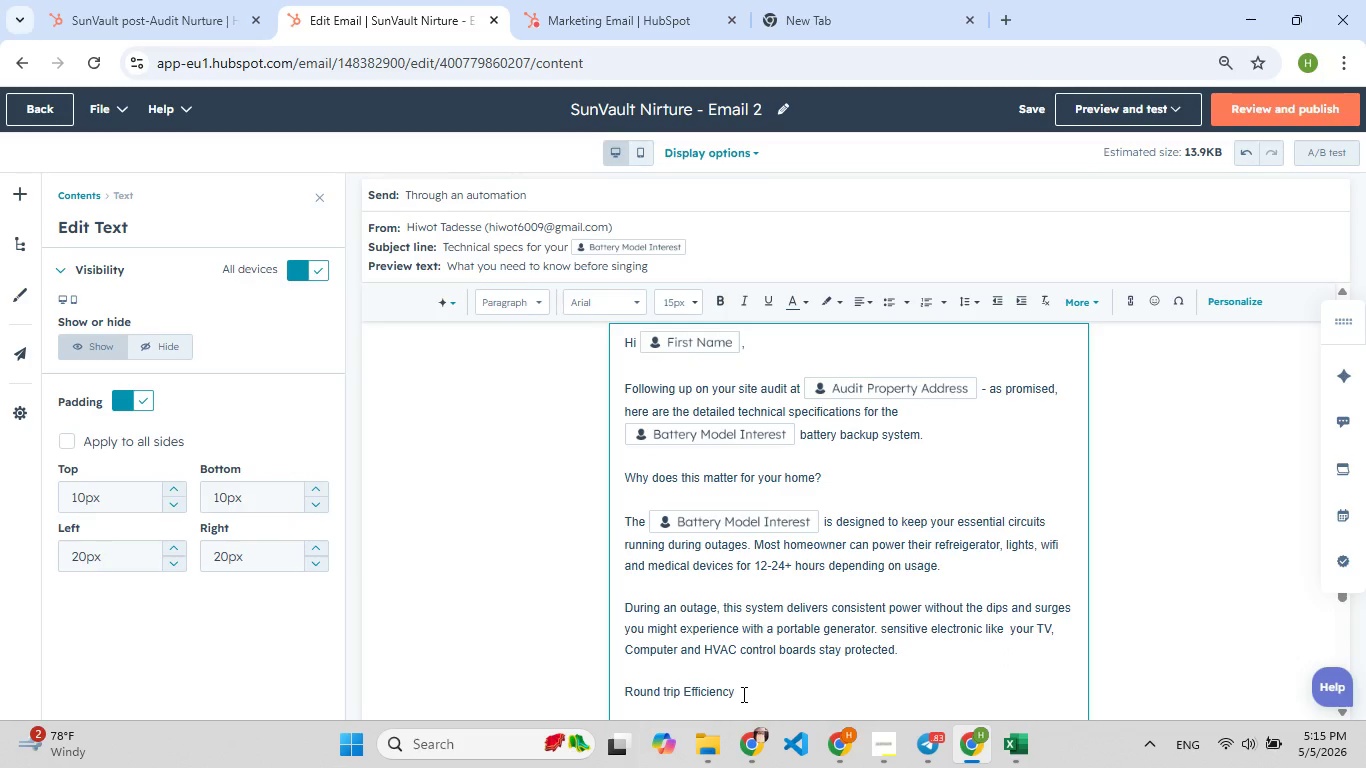 
key(Enter)
 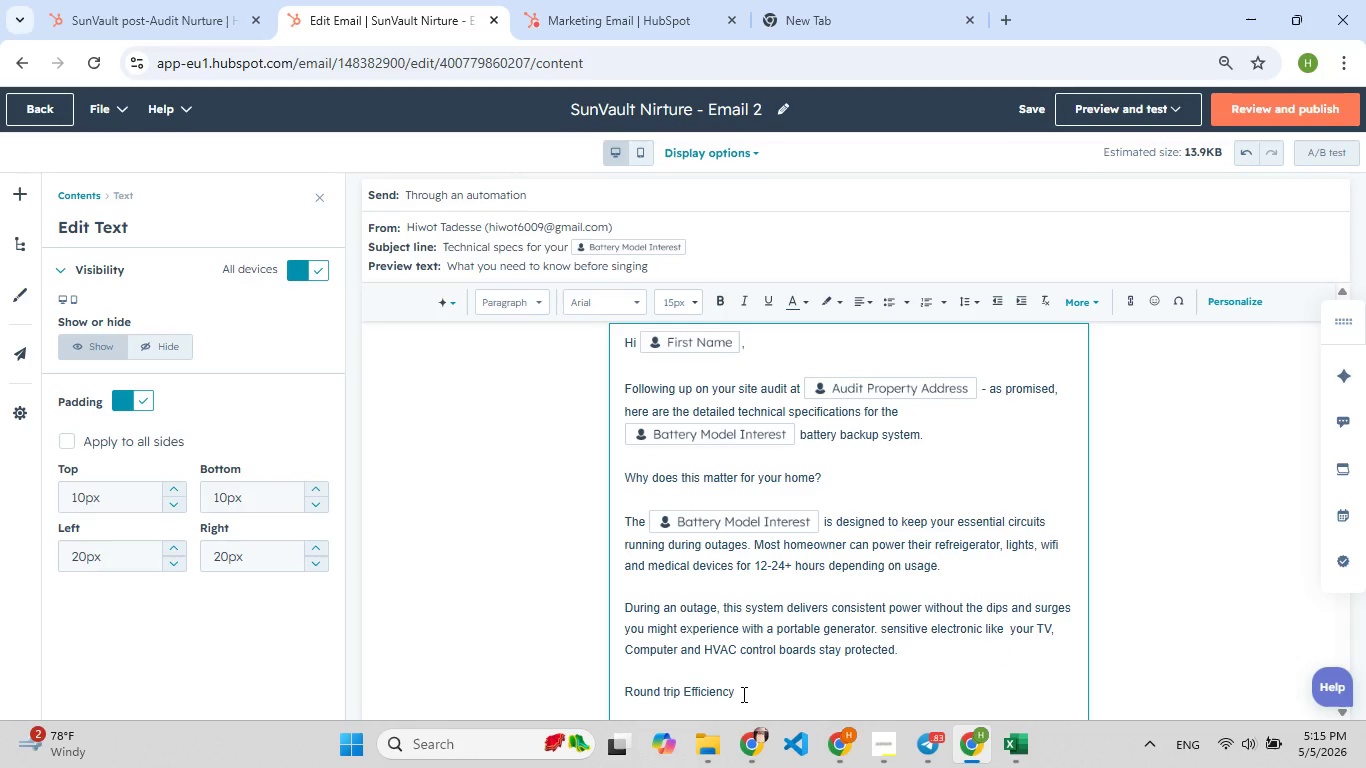 
key(Enter)
 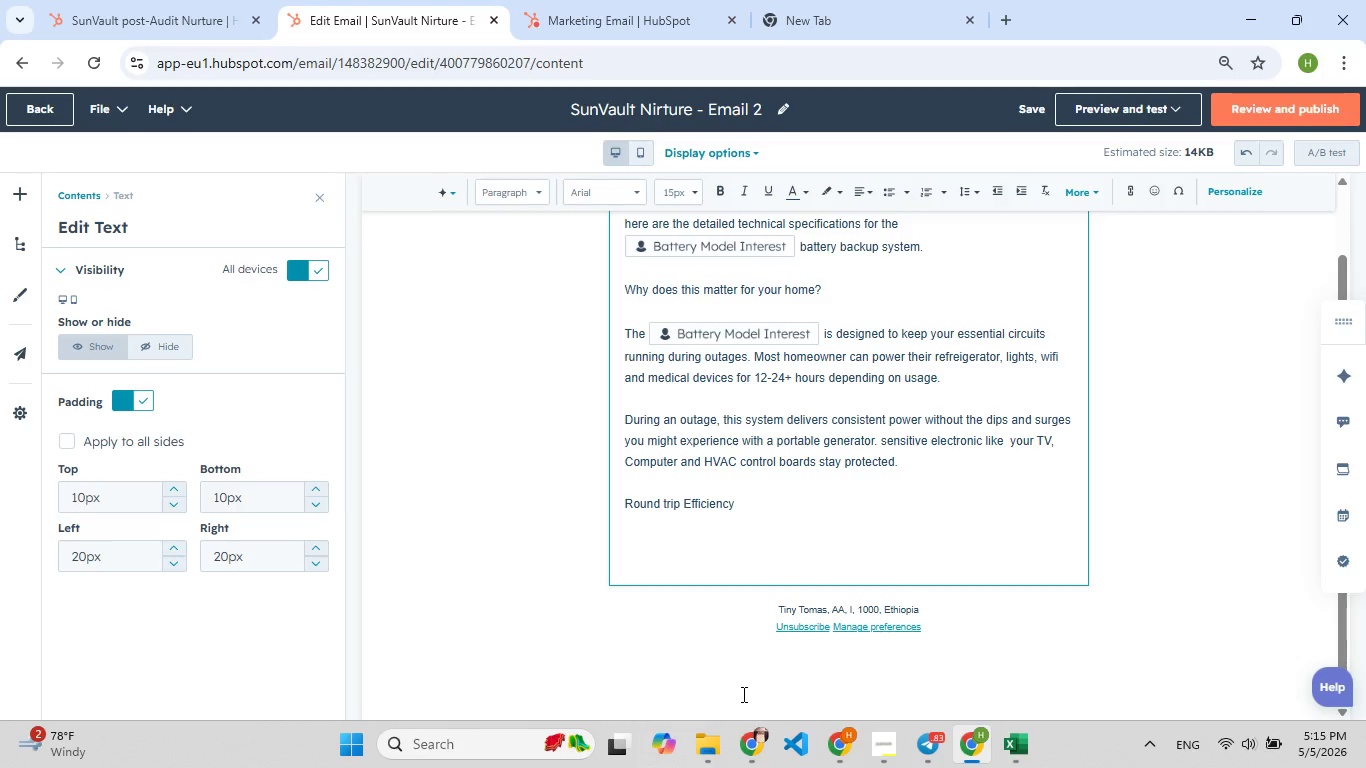 
type(You will retain over 90% of th[F7]e ener[F8]gy stored in th[F7]e batter)
 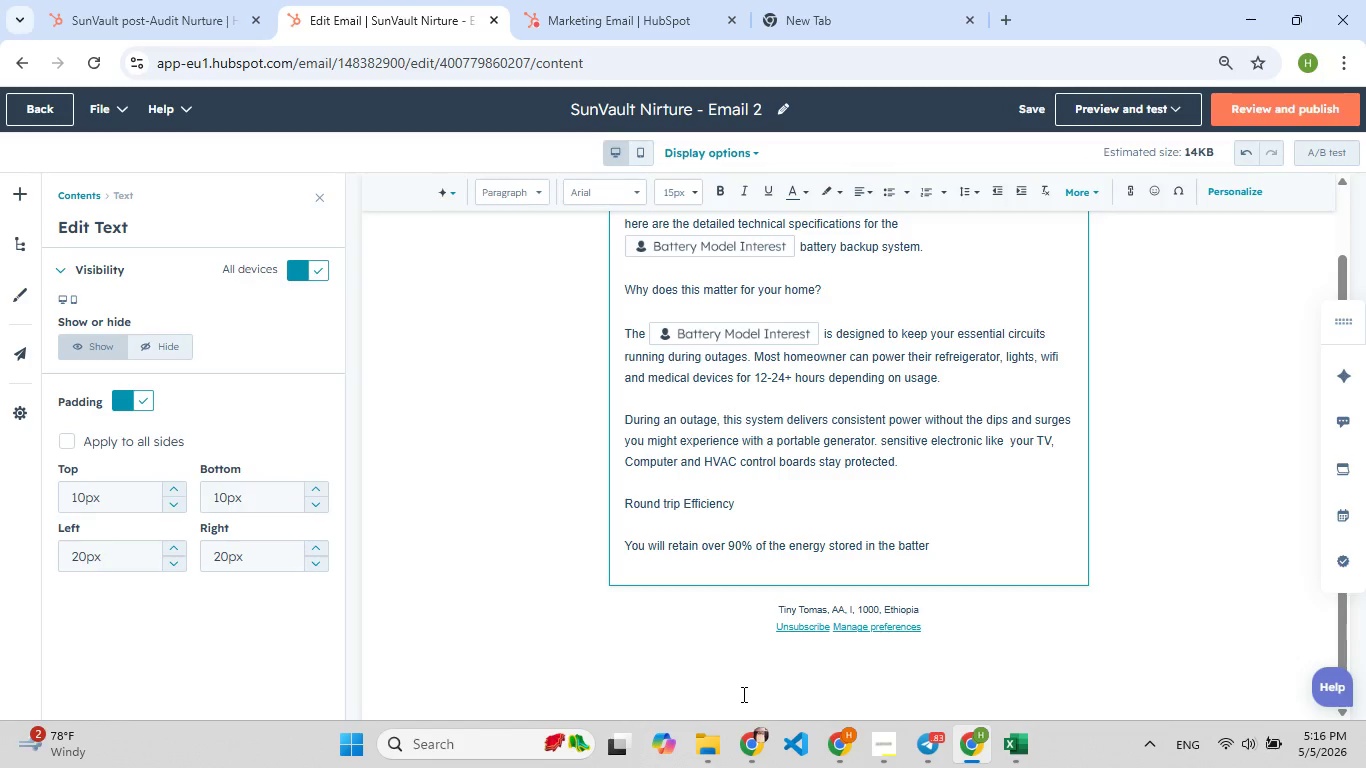 
type(y - meaning[F8])
 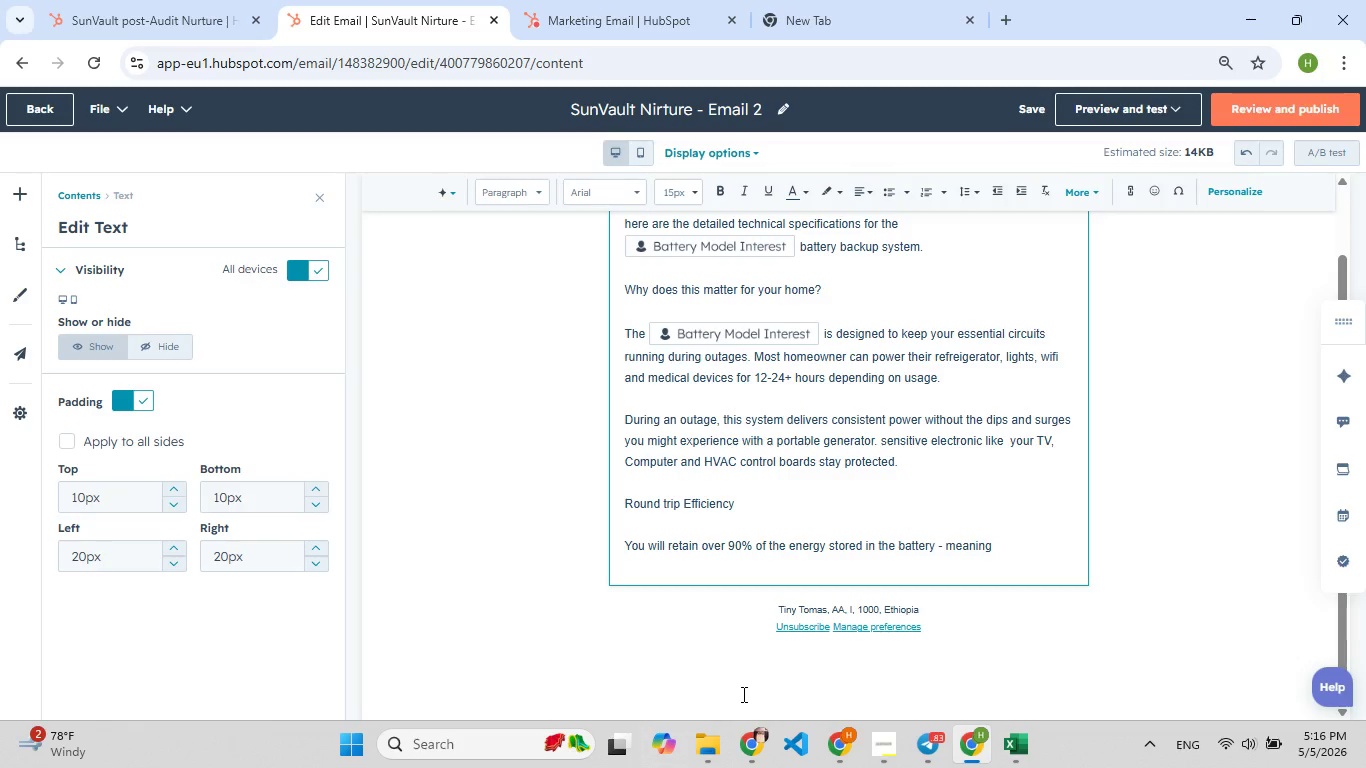 
type(very litte[F9])
key(Backspace)
type(le is lost between ch[F7]ar[F8]gin[F8]g )
 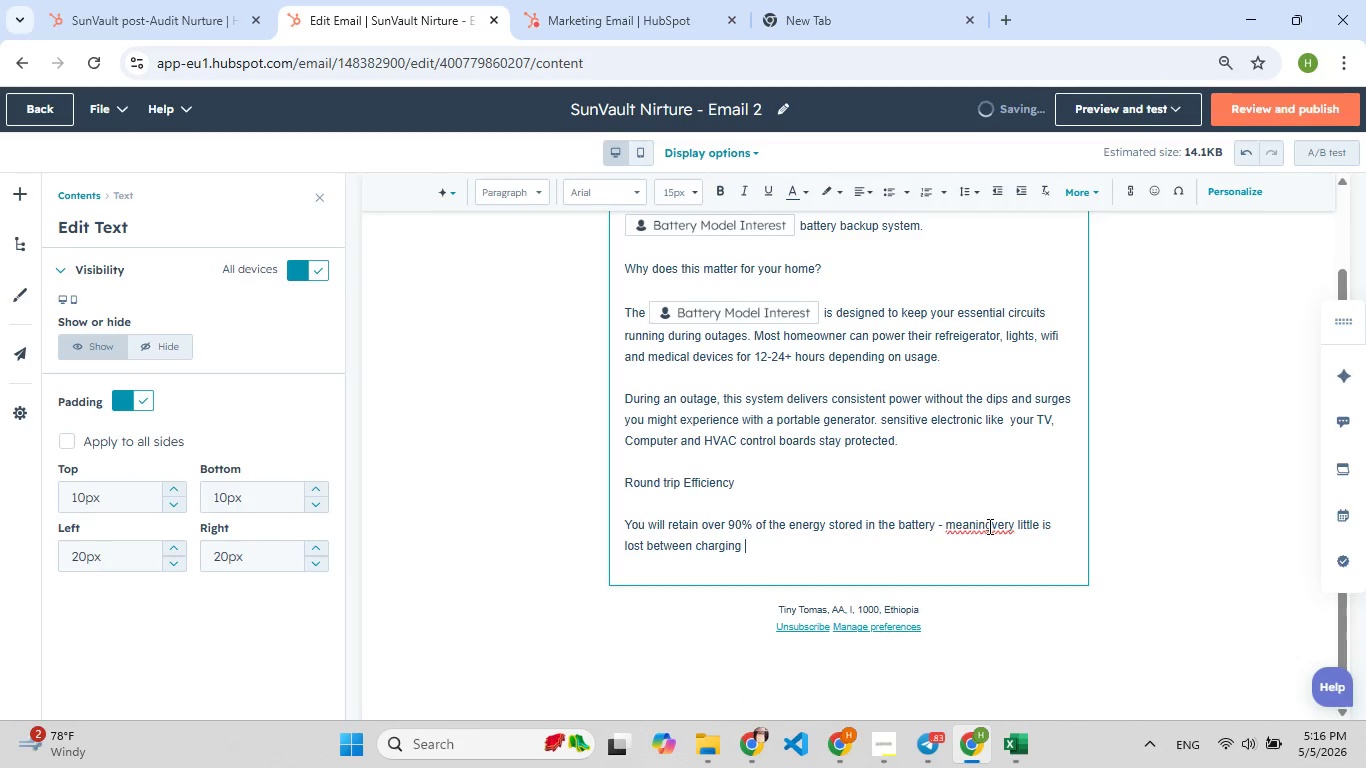 
left_click([990, 526])
 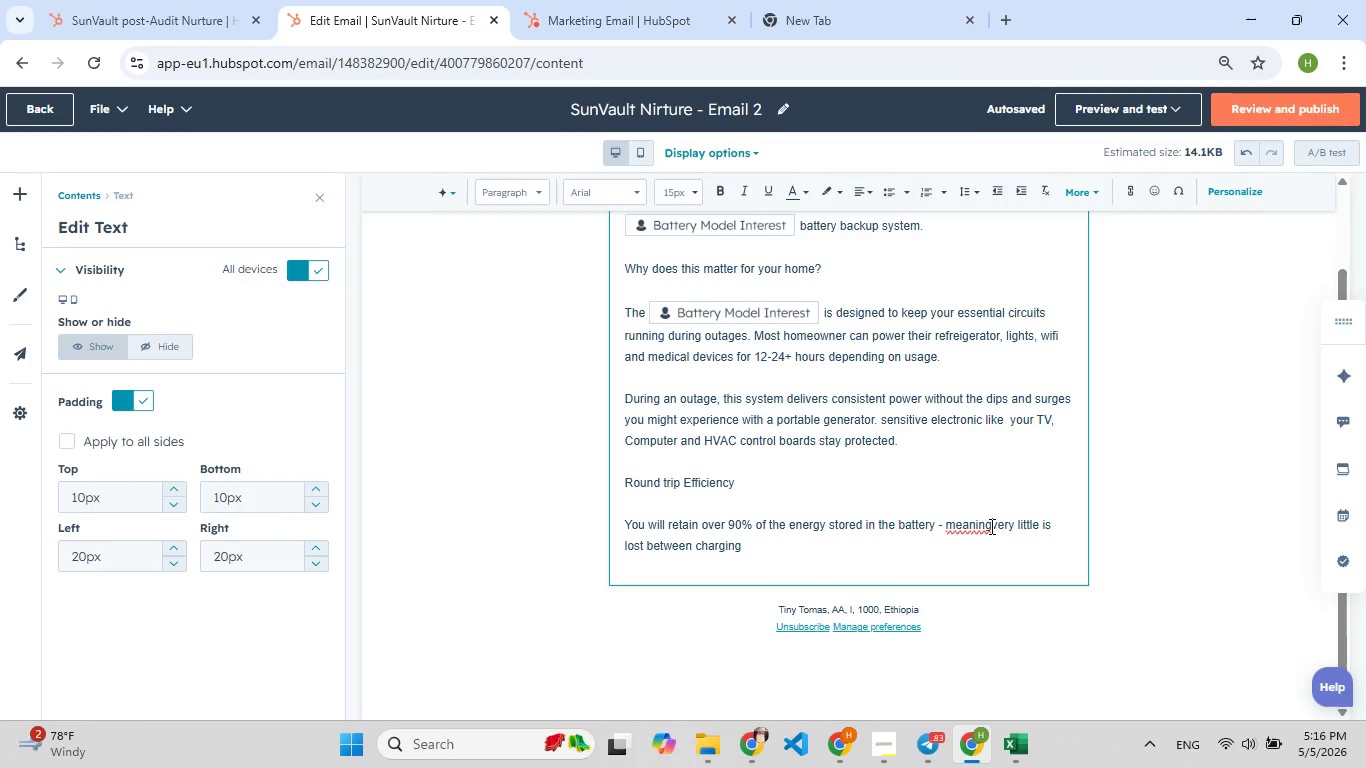 
key(Space)
 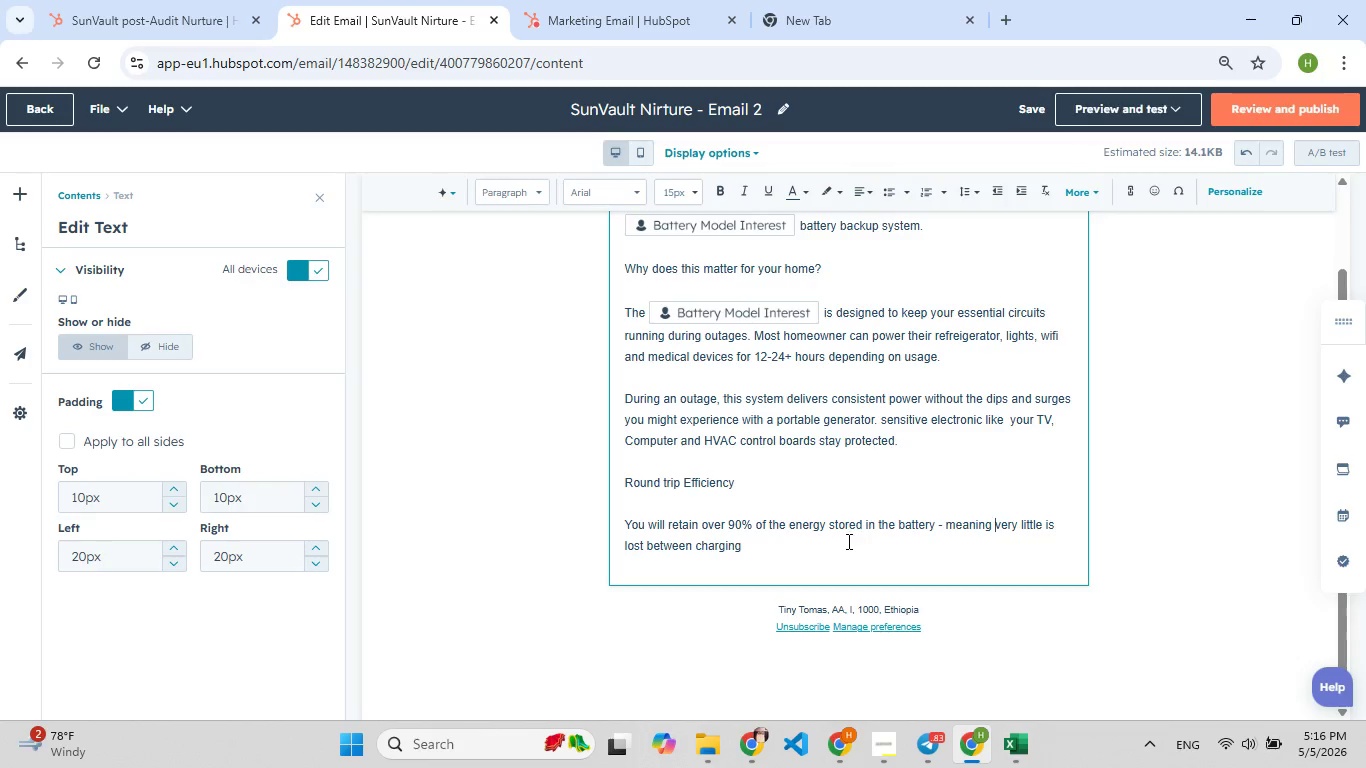 
left_click([847, 541])
 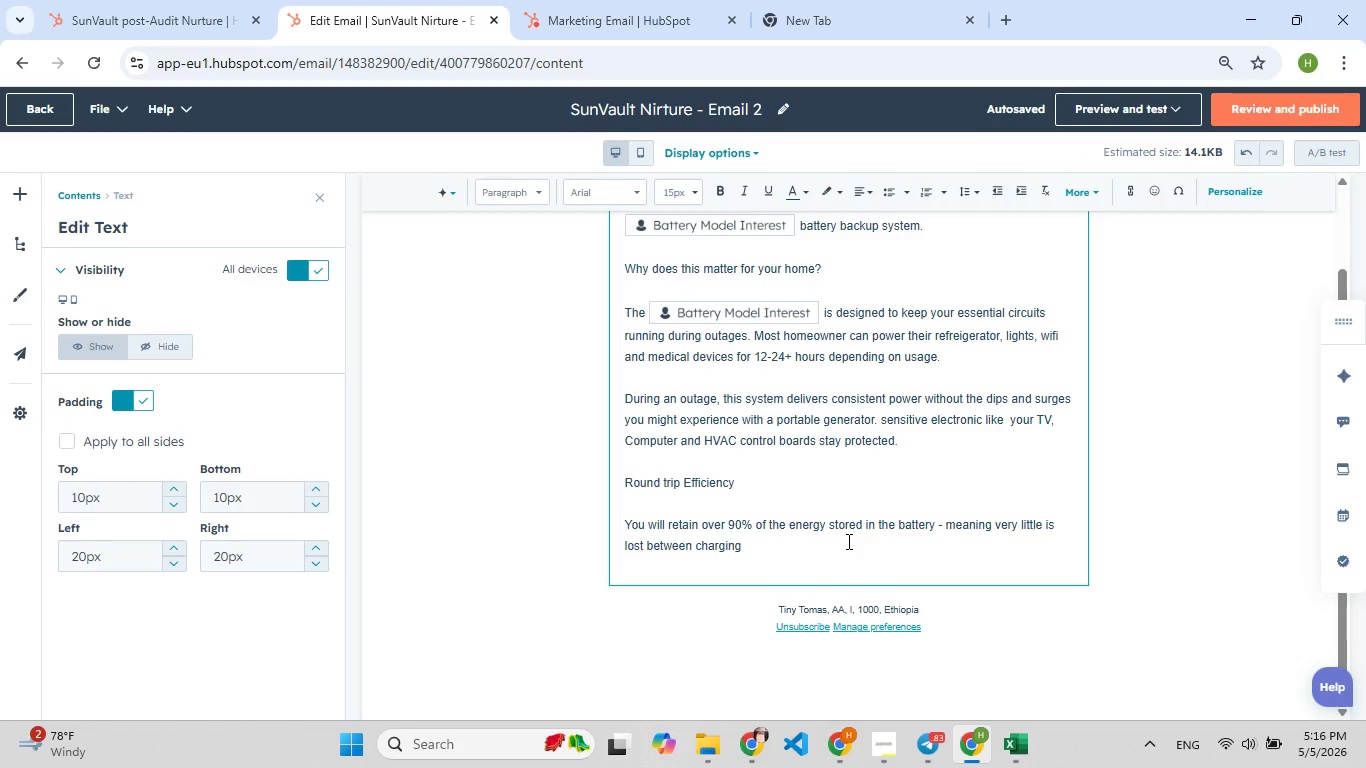 
type((from solar)
 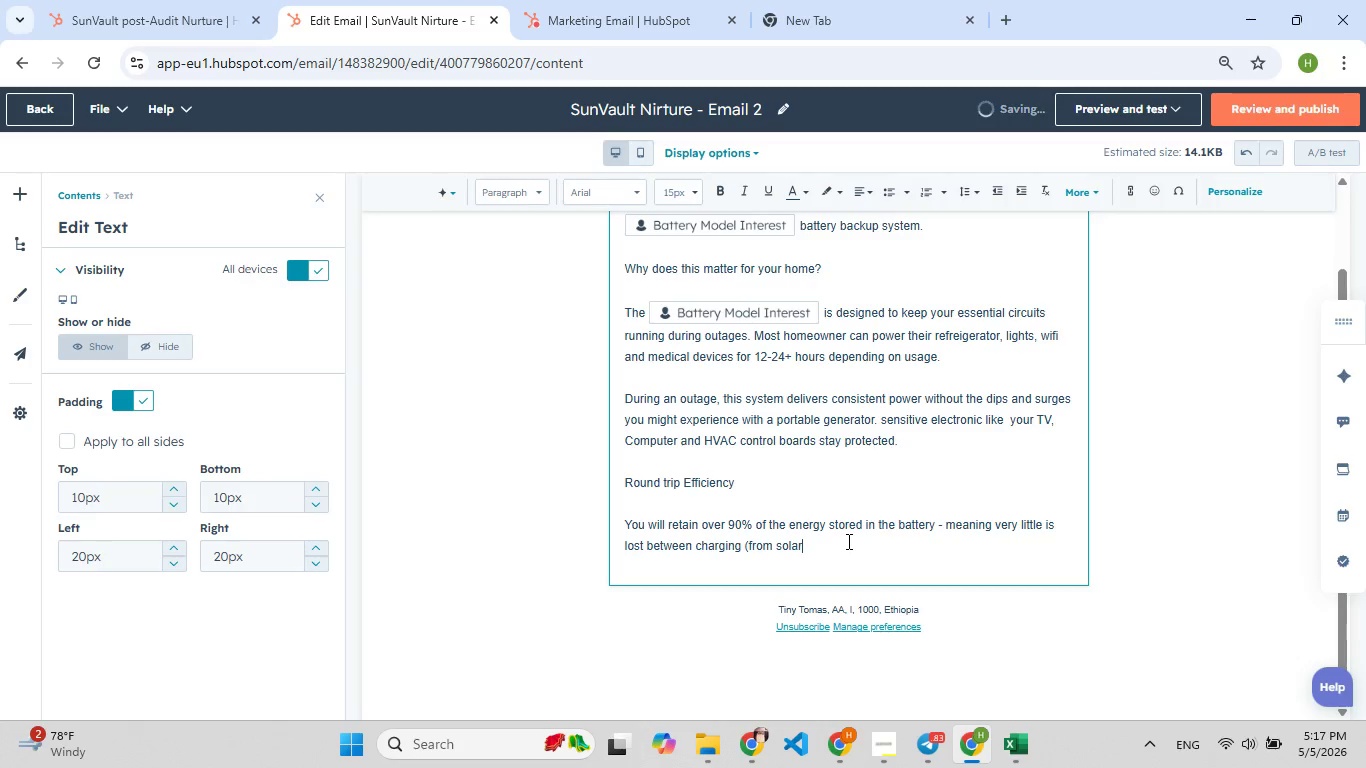 
type(or g[F8]rid) and disch[F7]arg[F8]ing[F8])
 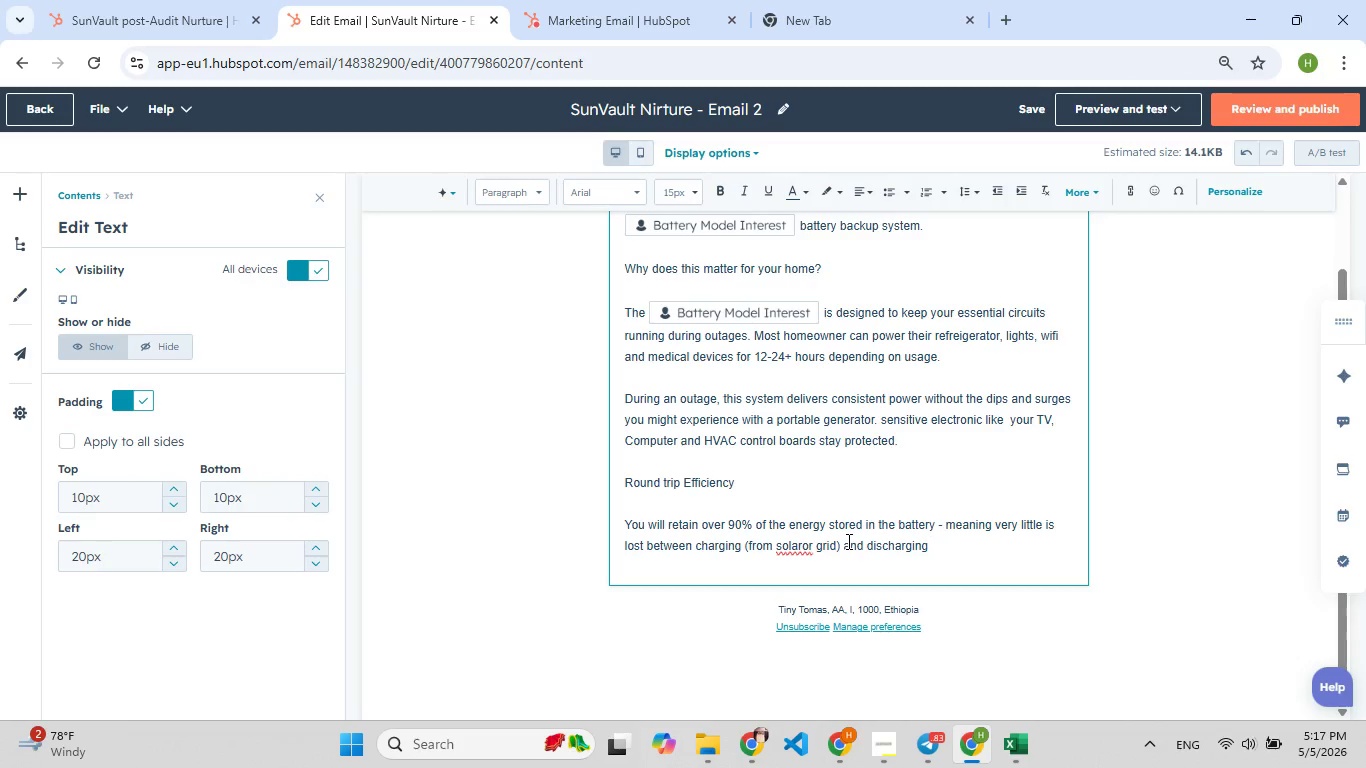 
key(Shift+9)
 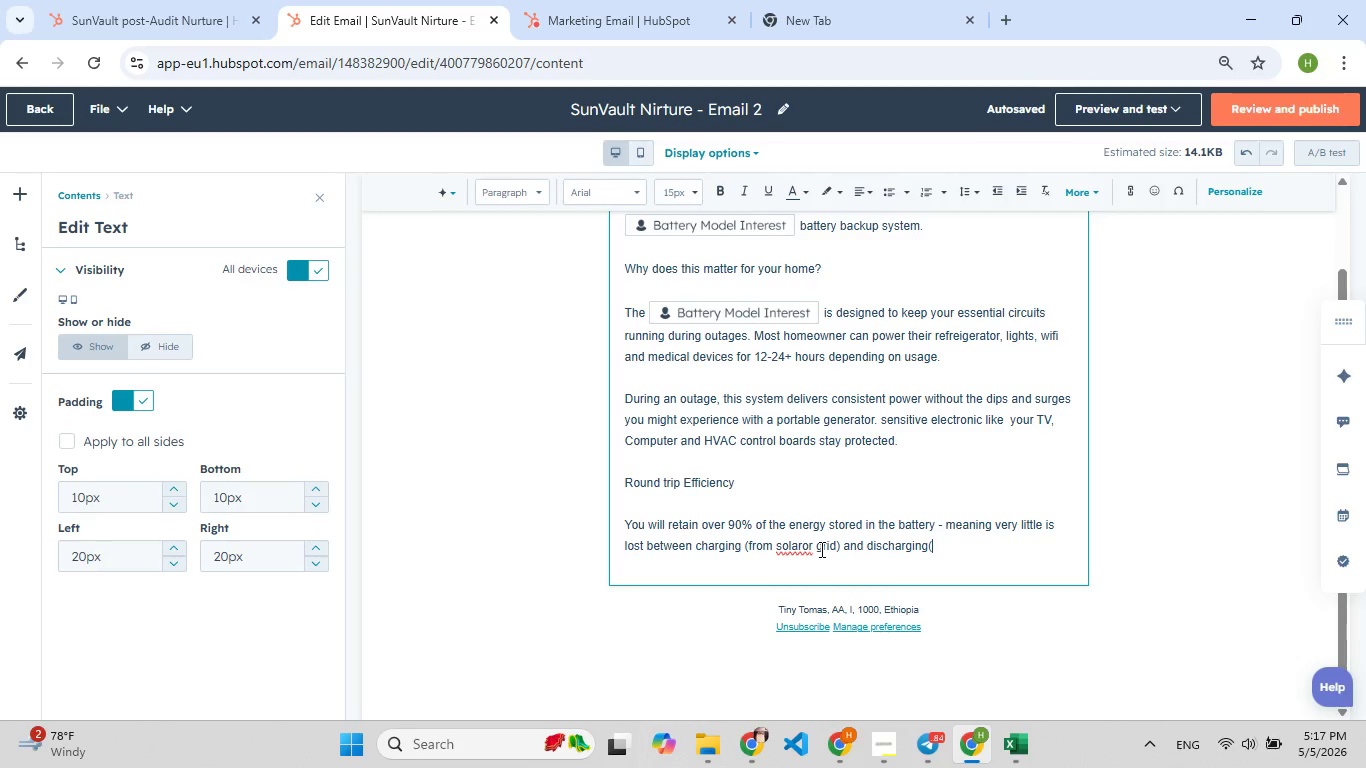 
wait(5.81)
 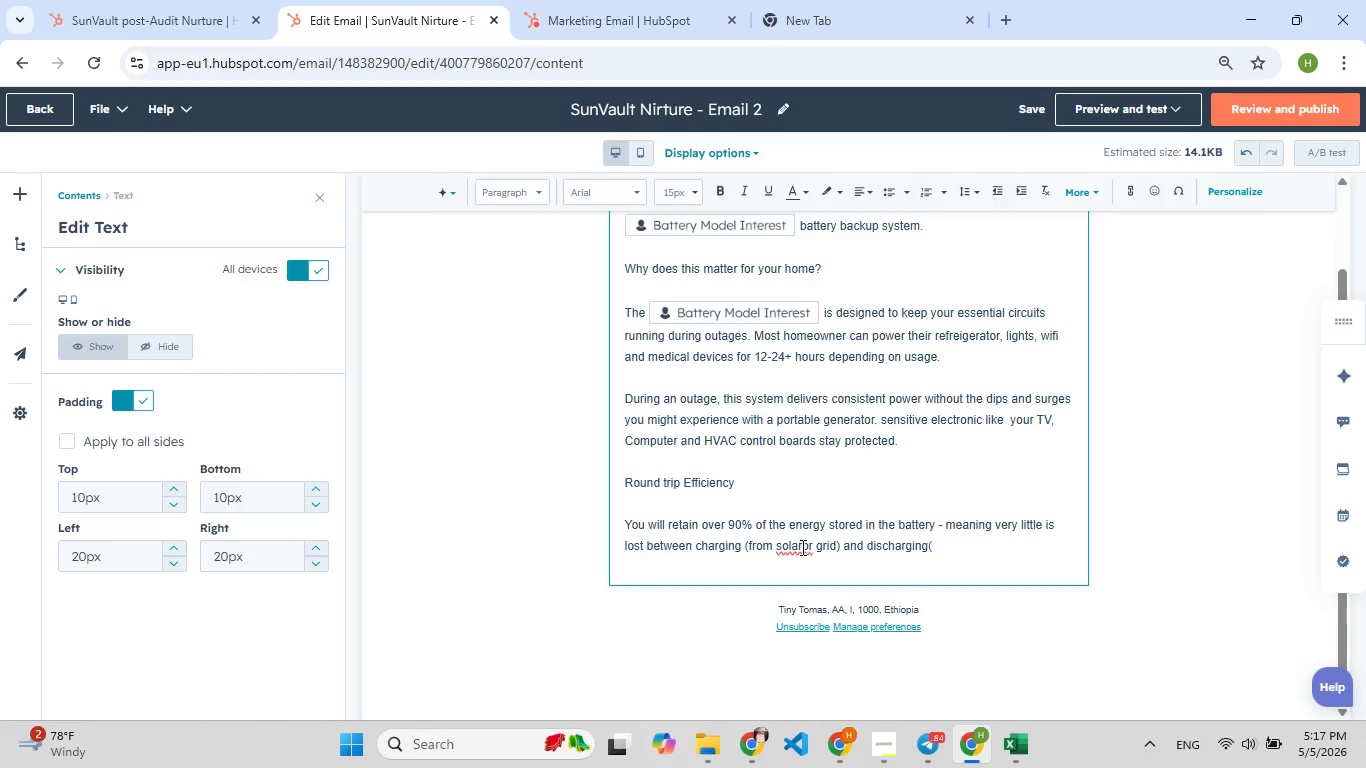 
left_click([810, 547])
 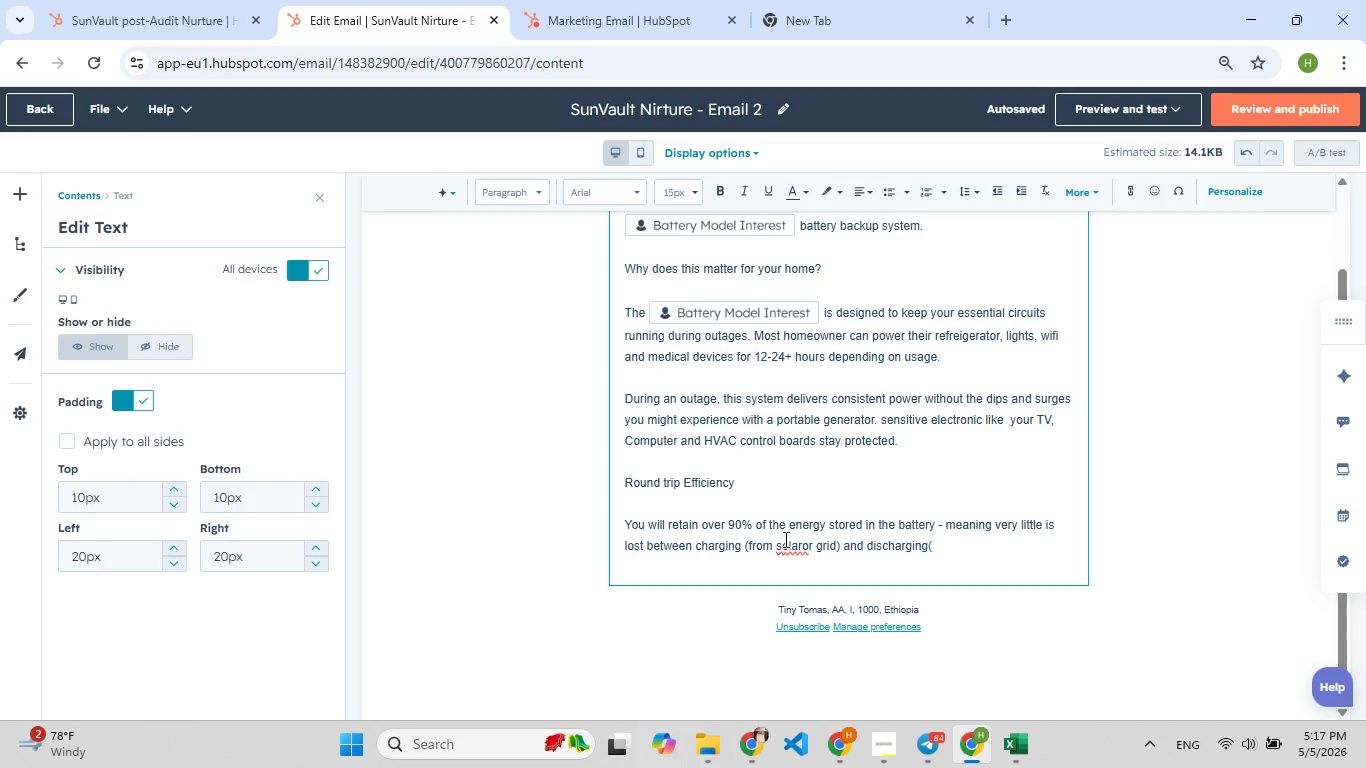 
left_click([797, 550])
 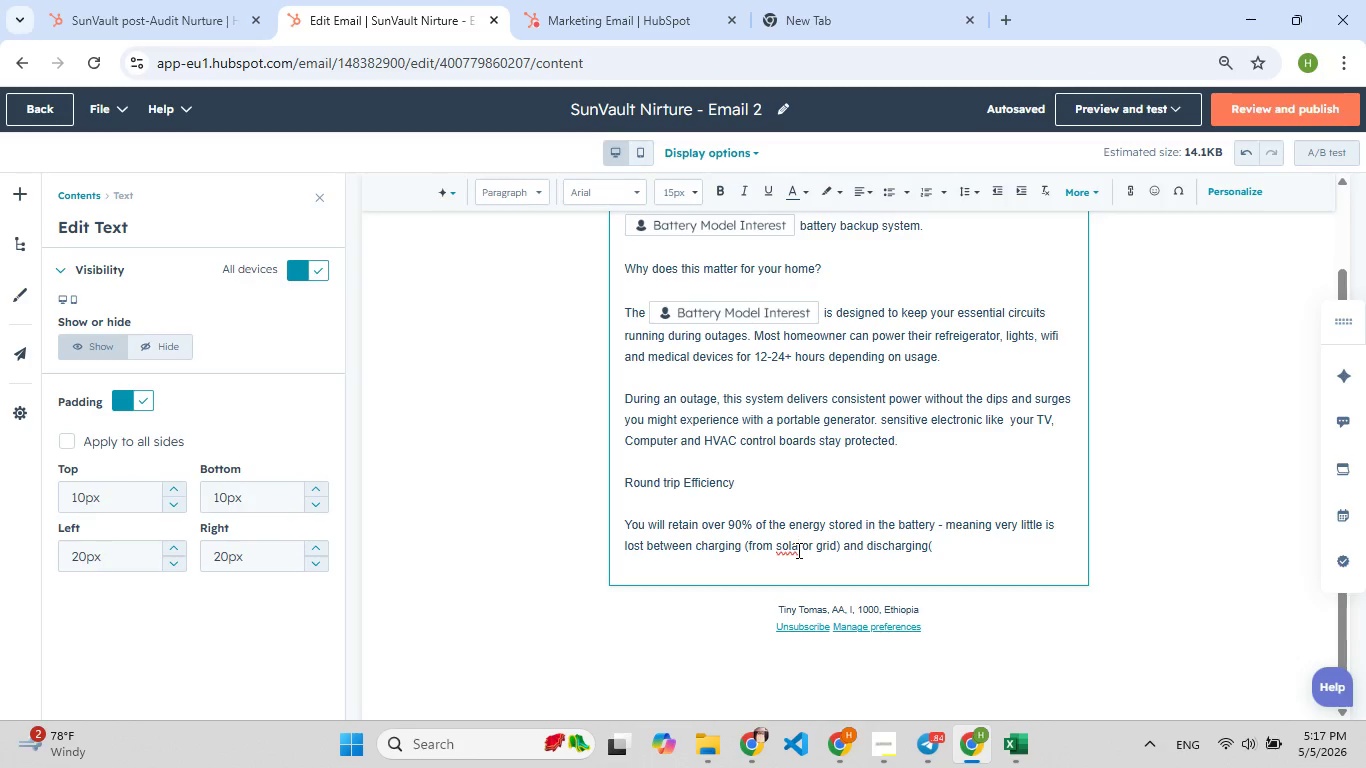 
key(ArrowRight)
 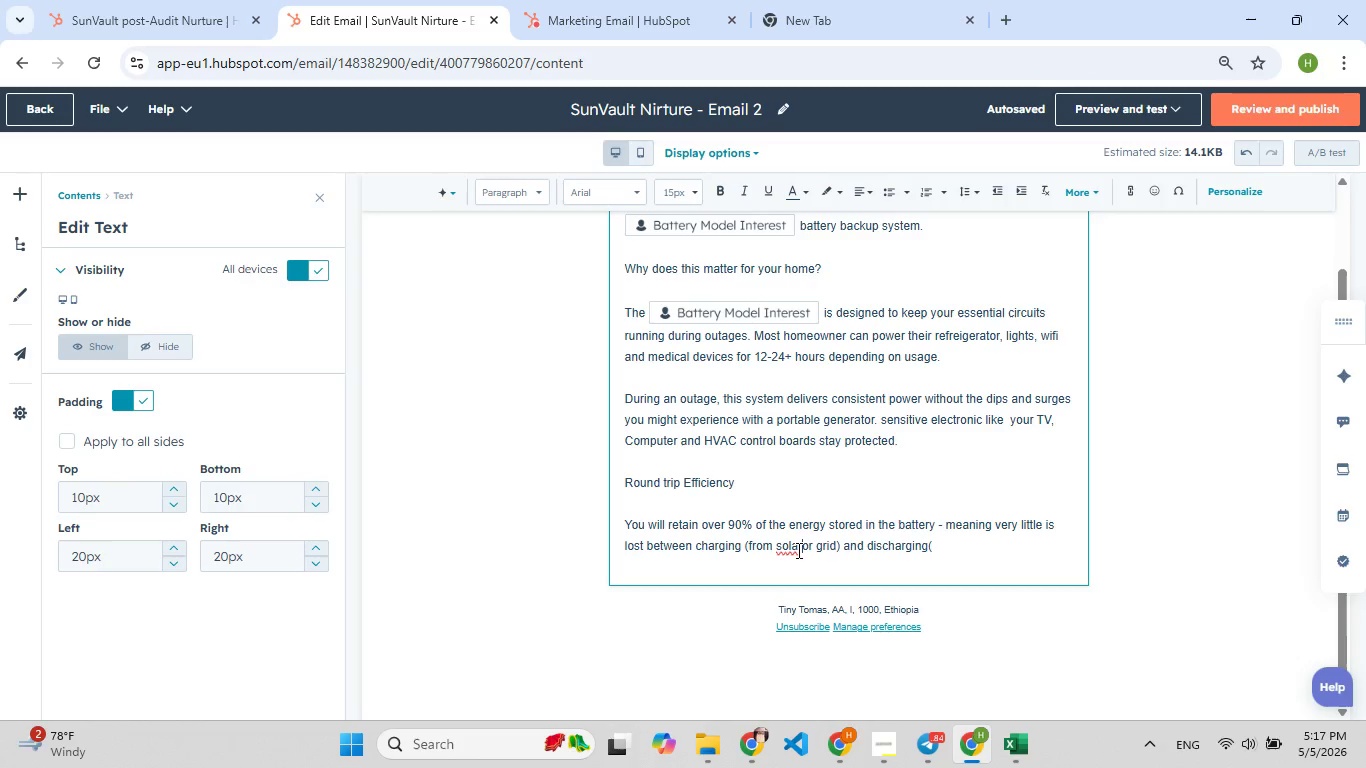 
key(Space)
 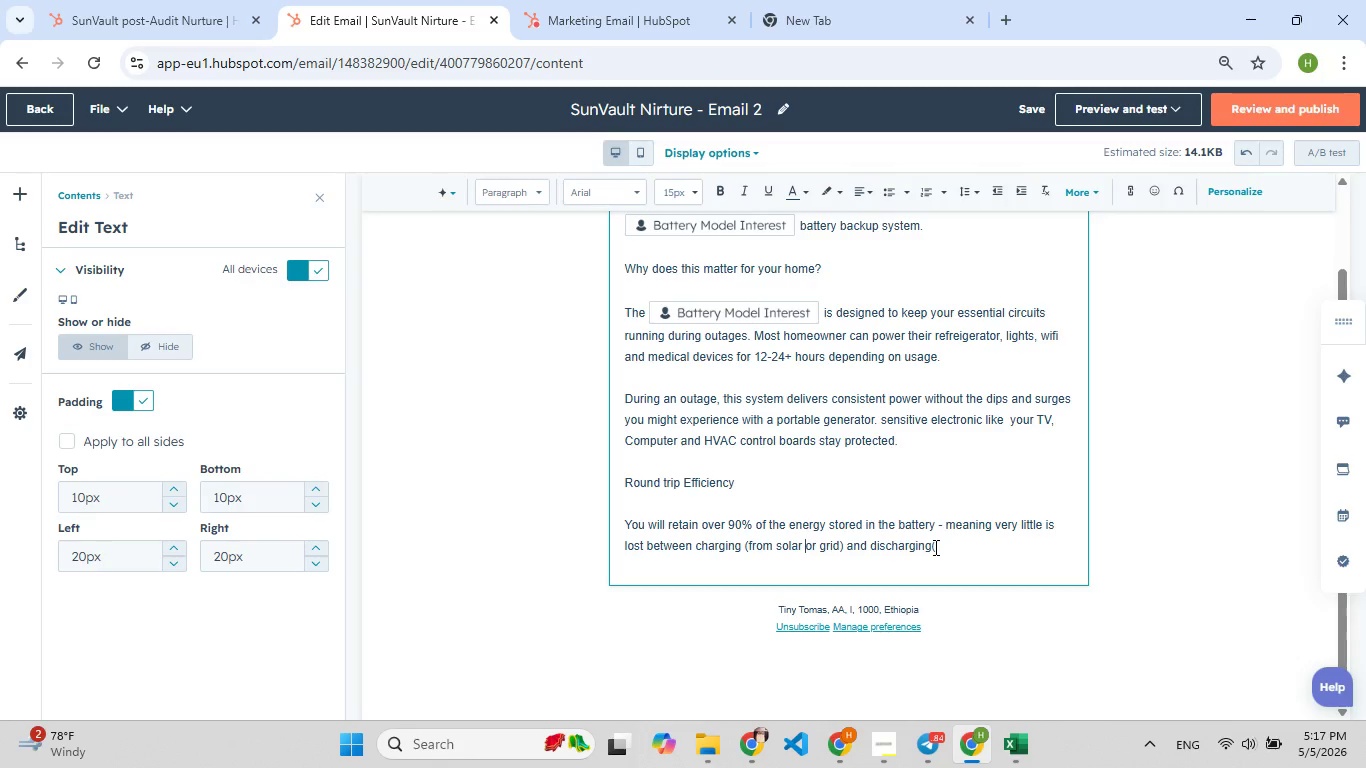 
left_click([929, 547])
 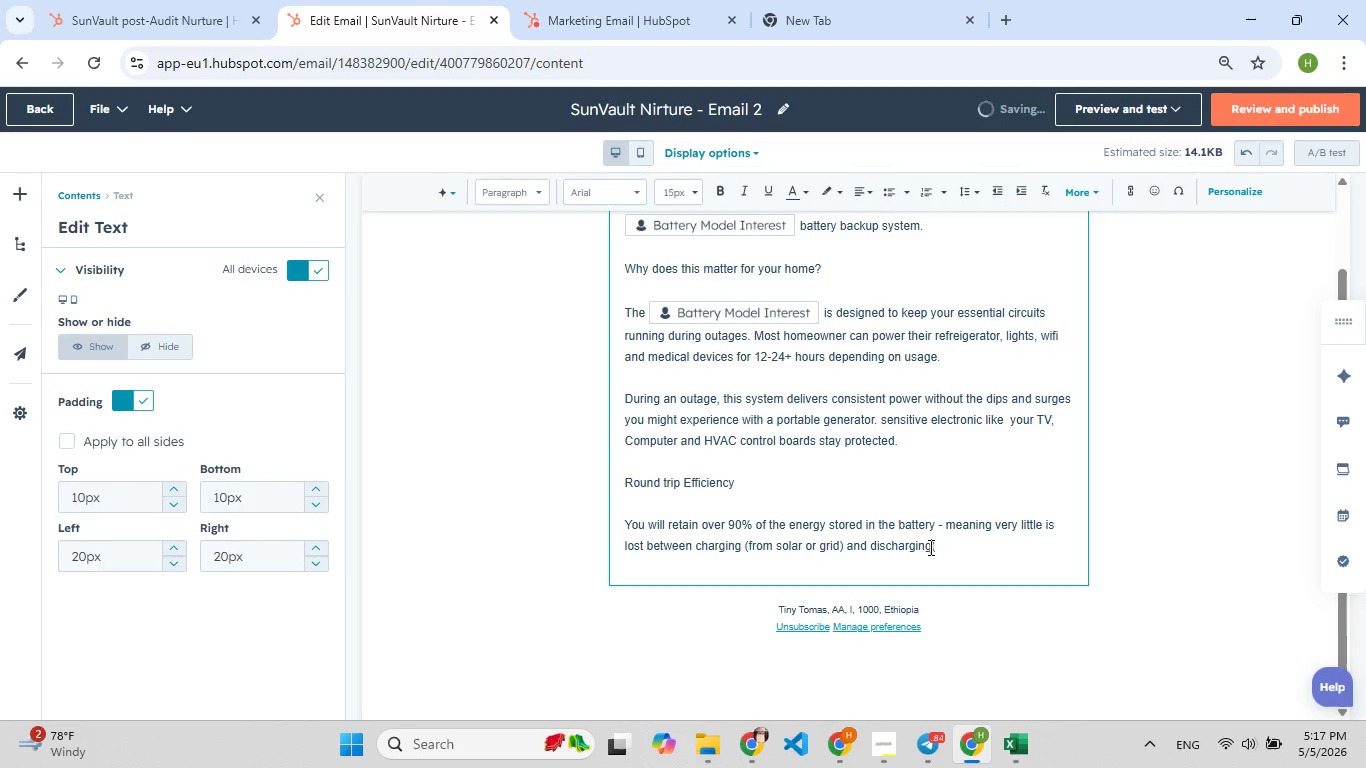 
key(Space)
 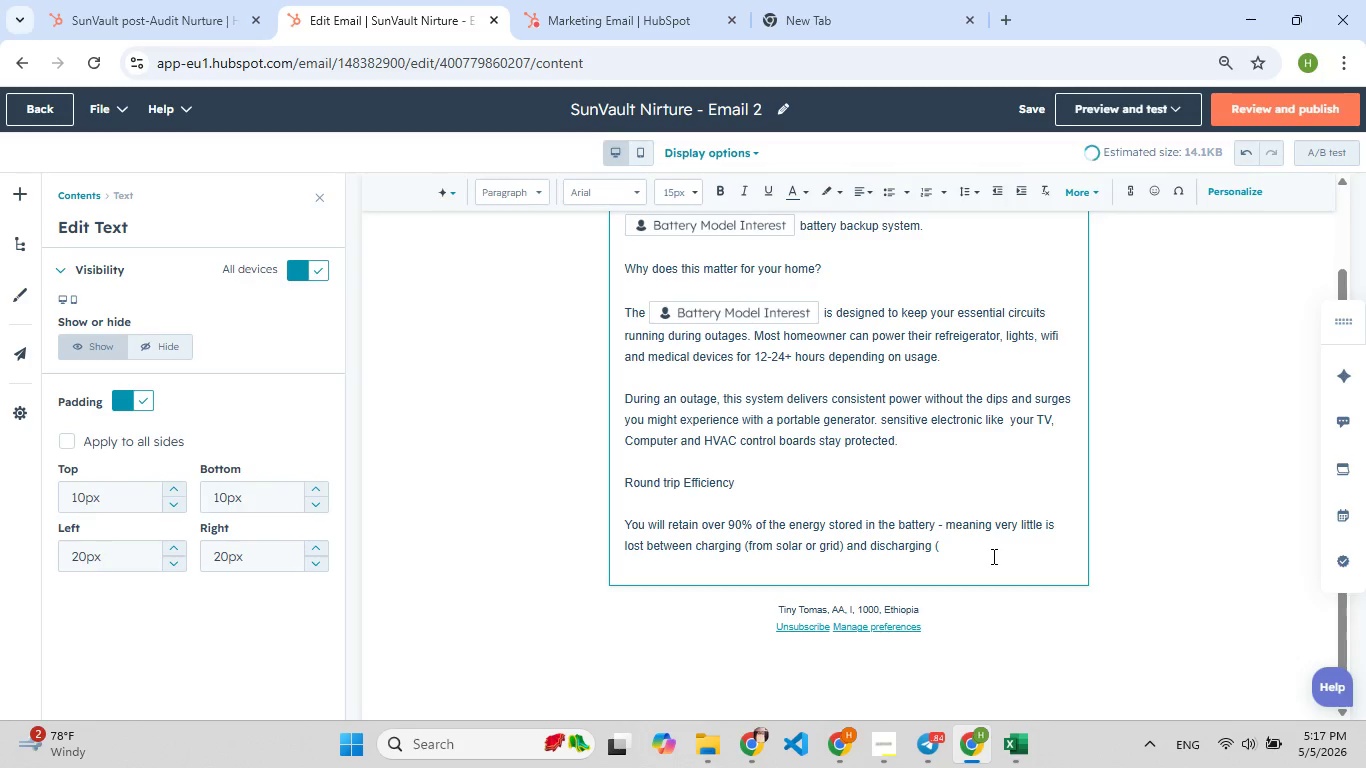 
left_click([992, 556])
 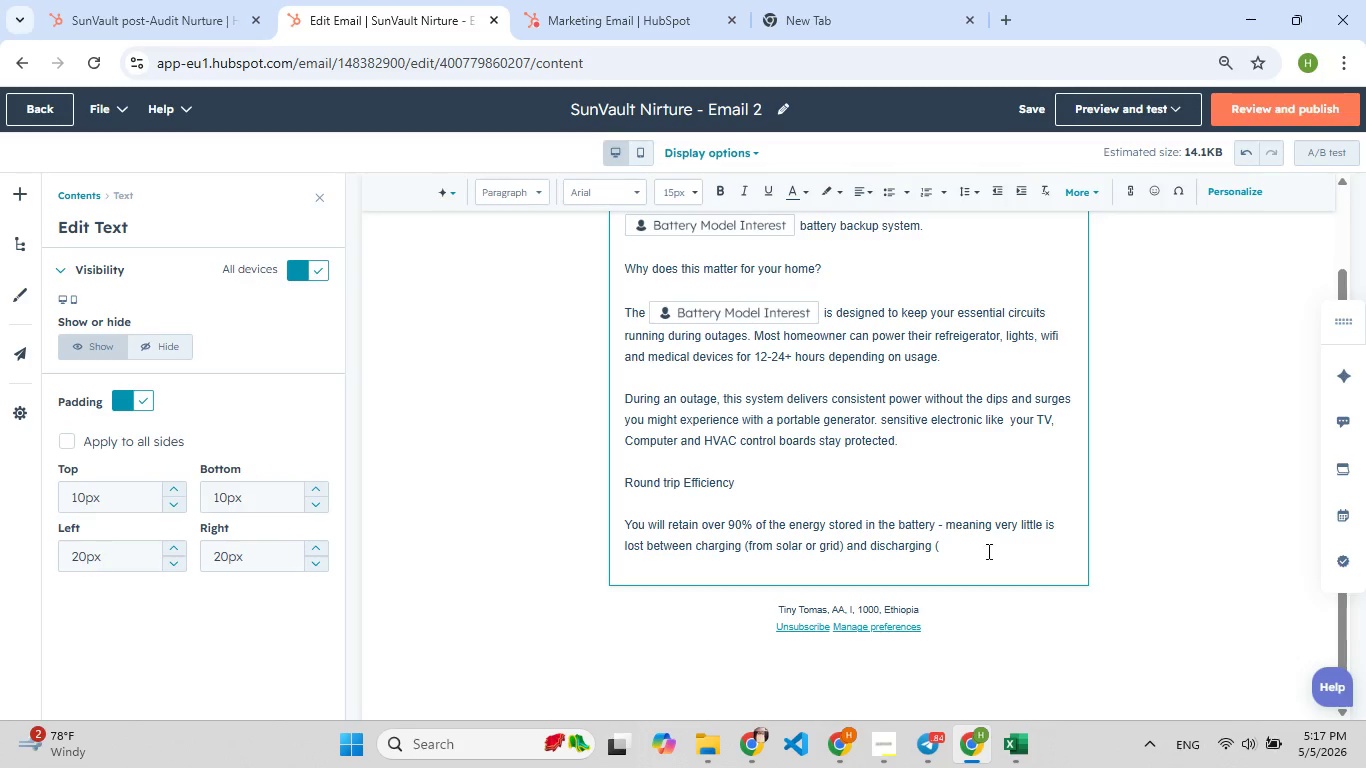 
left_click([987, 550])
 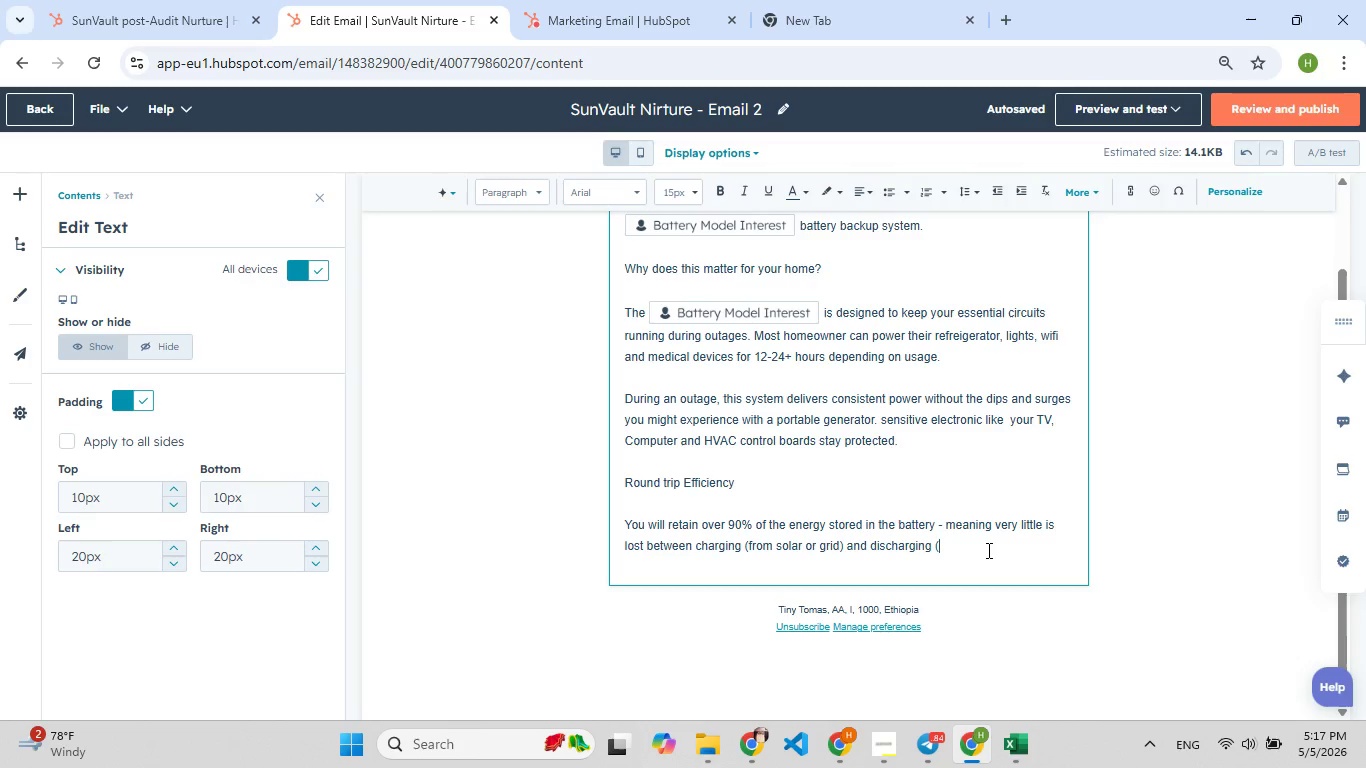 
wait(7.51)
 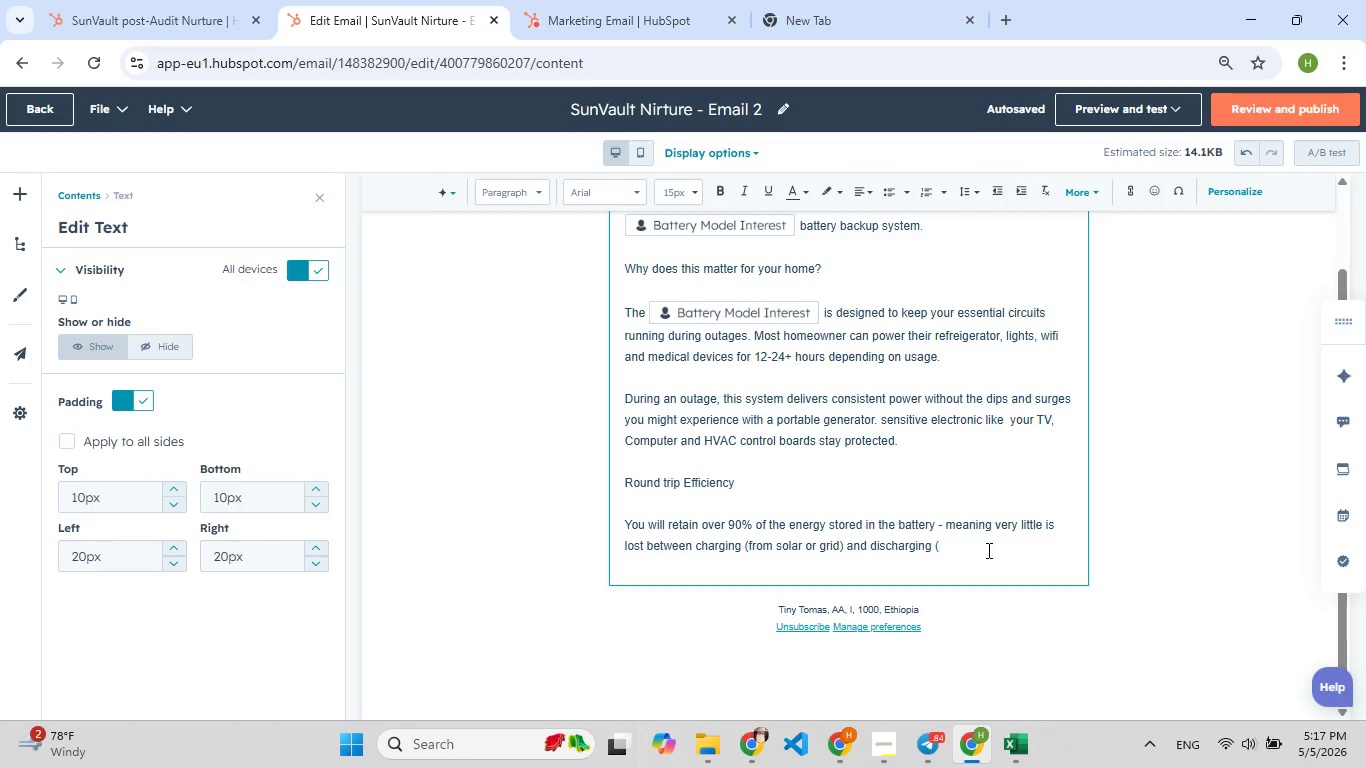 
type(power your h[F7]ome).)
 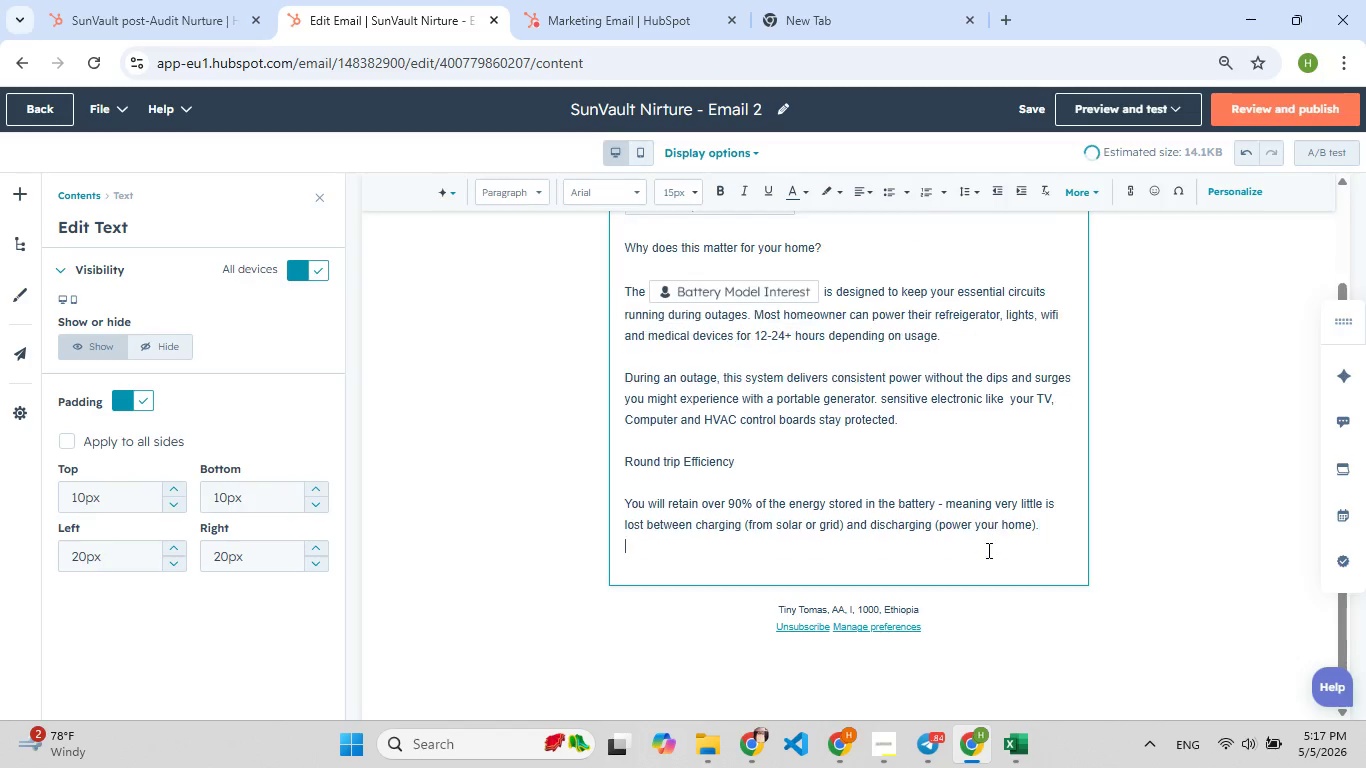 
 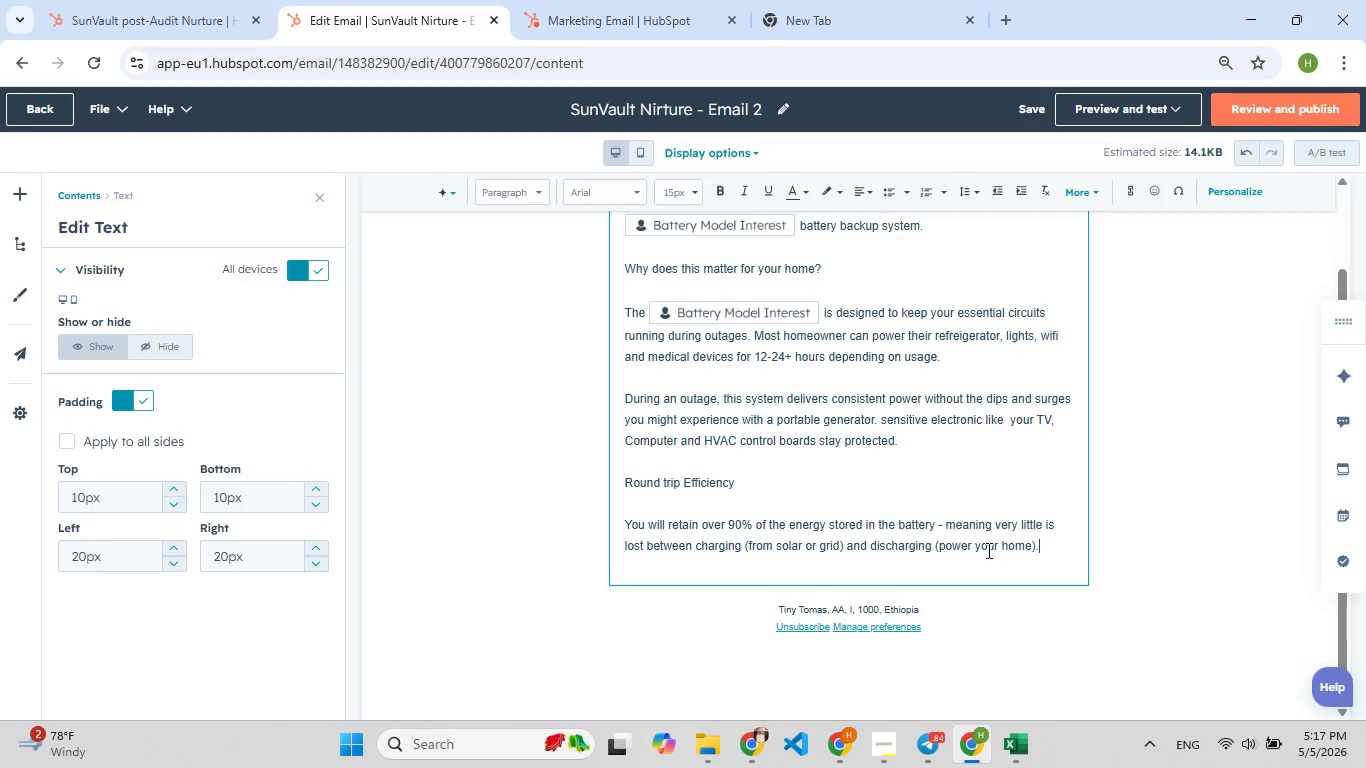 
key(Enter)
 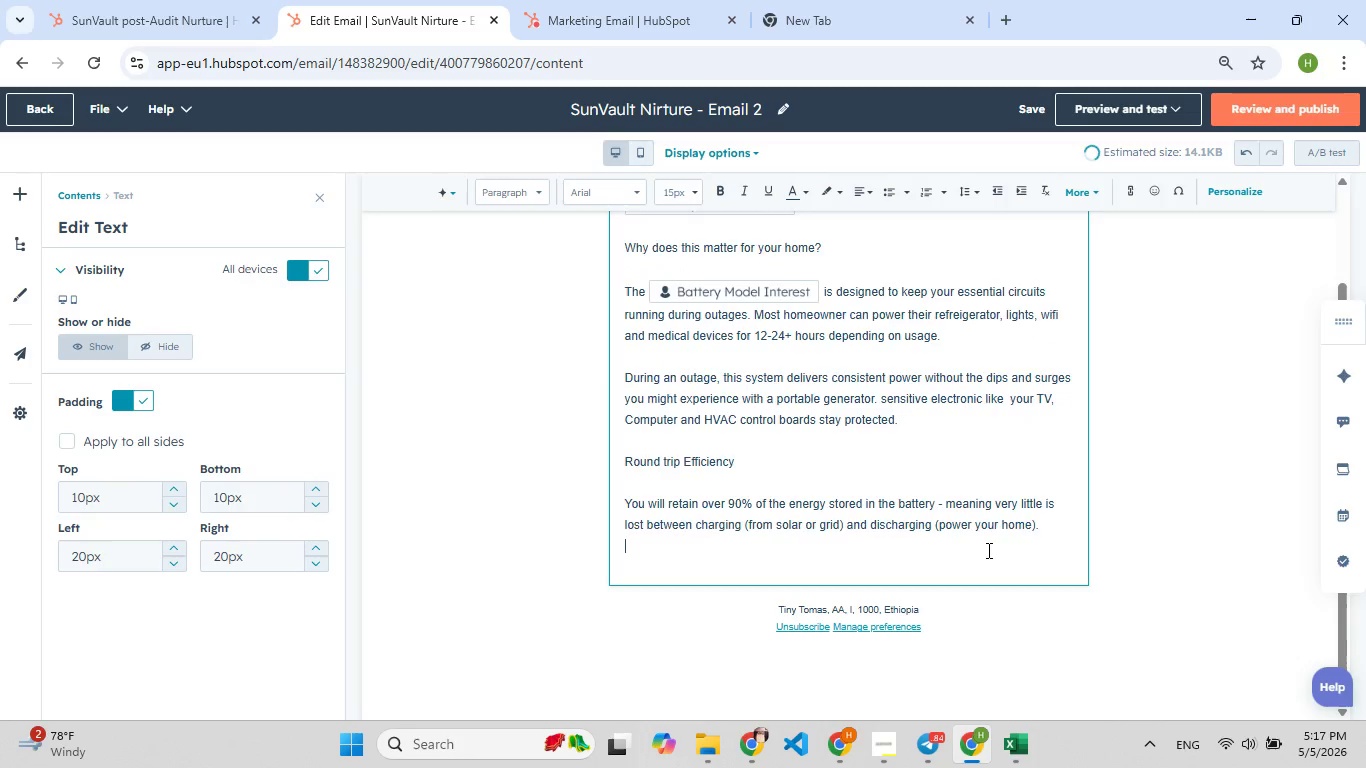 
key(Enter)
 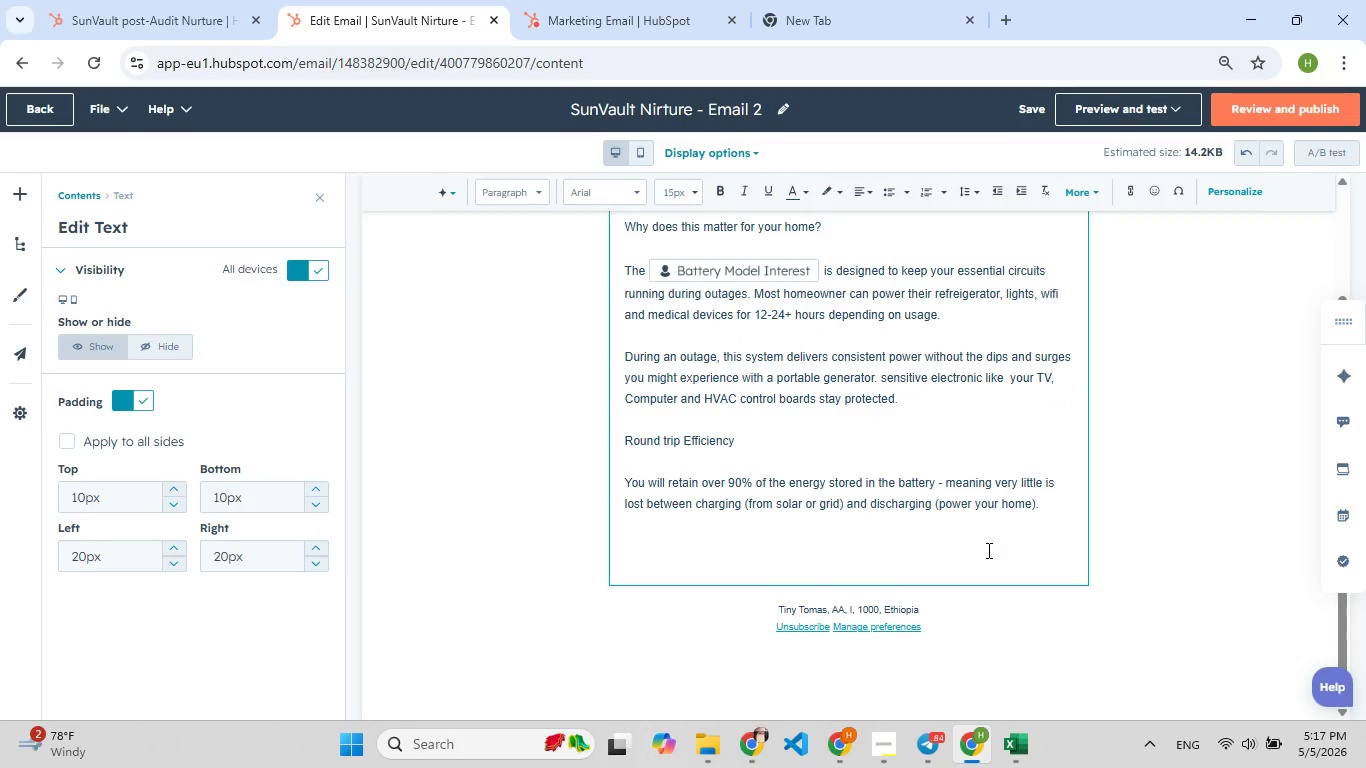 
type(Scalan[F9])
key(Backspace)
type(bility)
 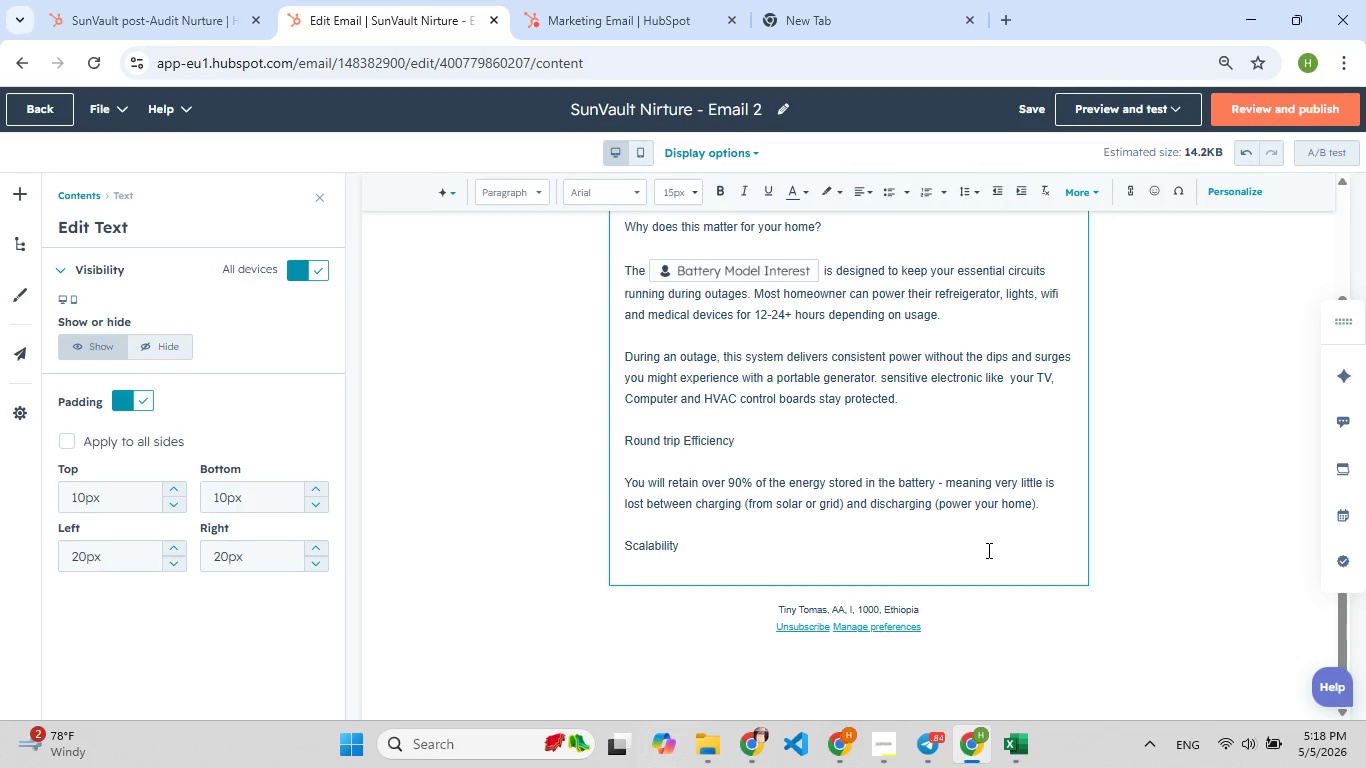 
key(Enter)
 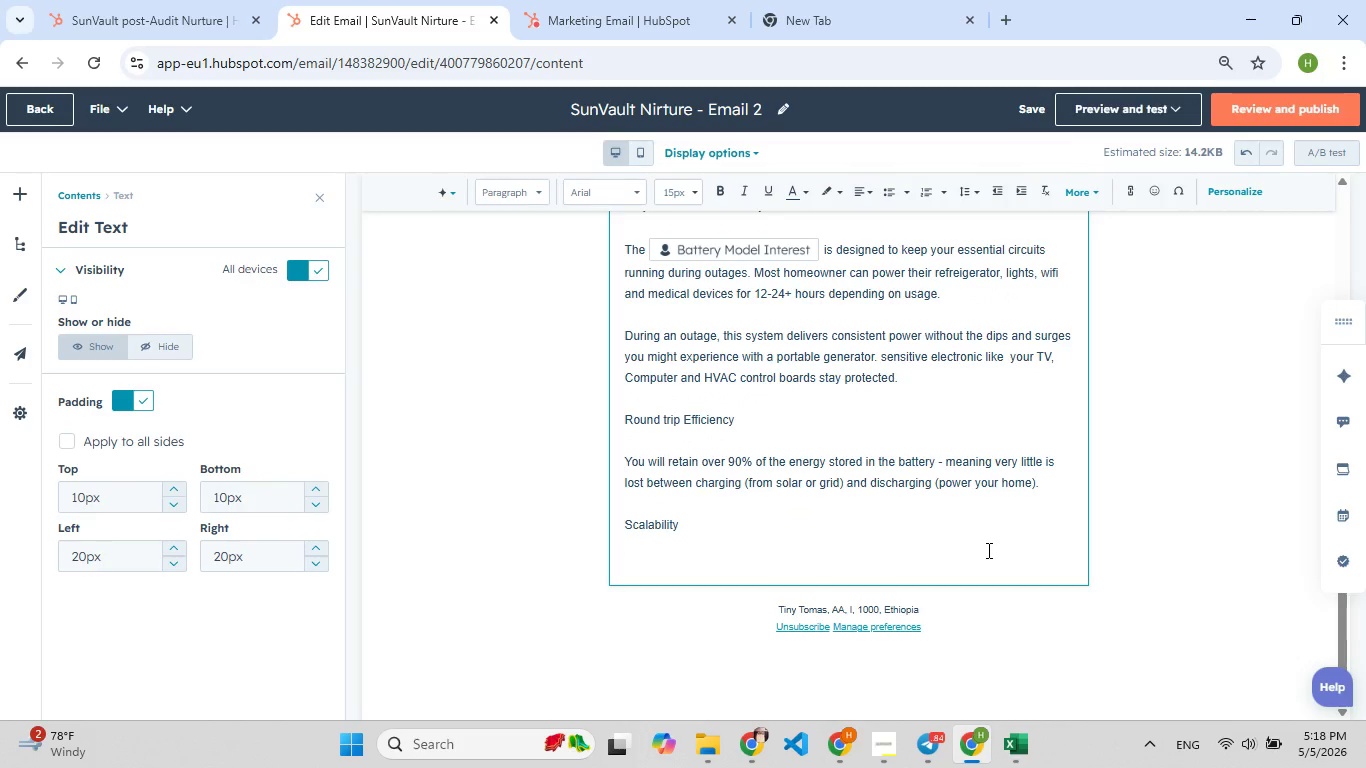 
type(Need more backup time? th[F7]e )
 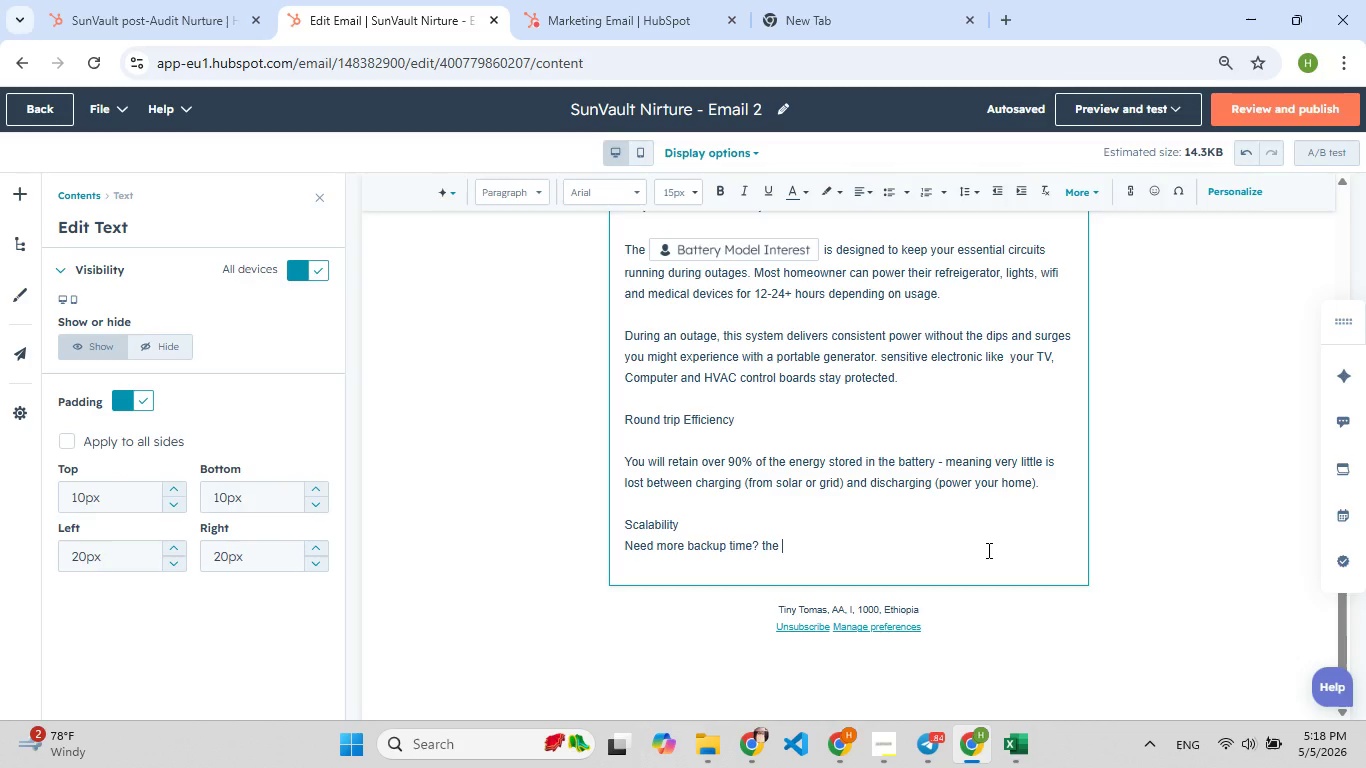 
wait(7.44)
 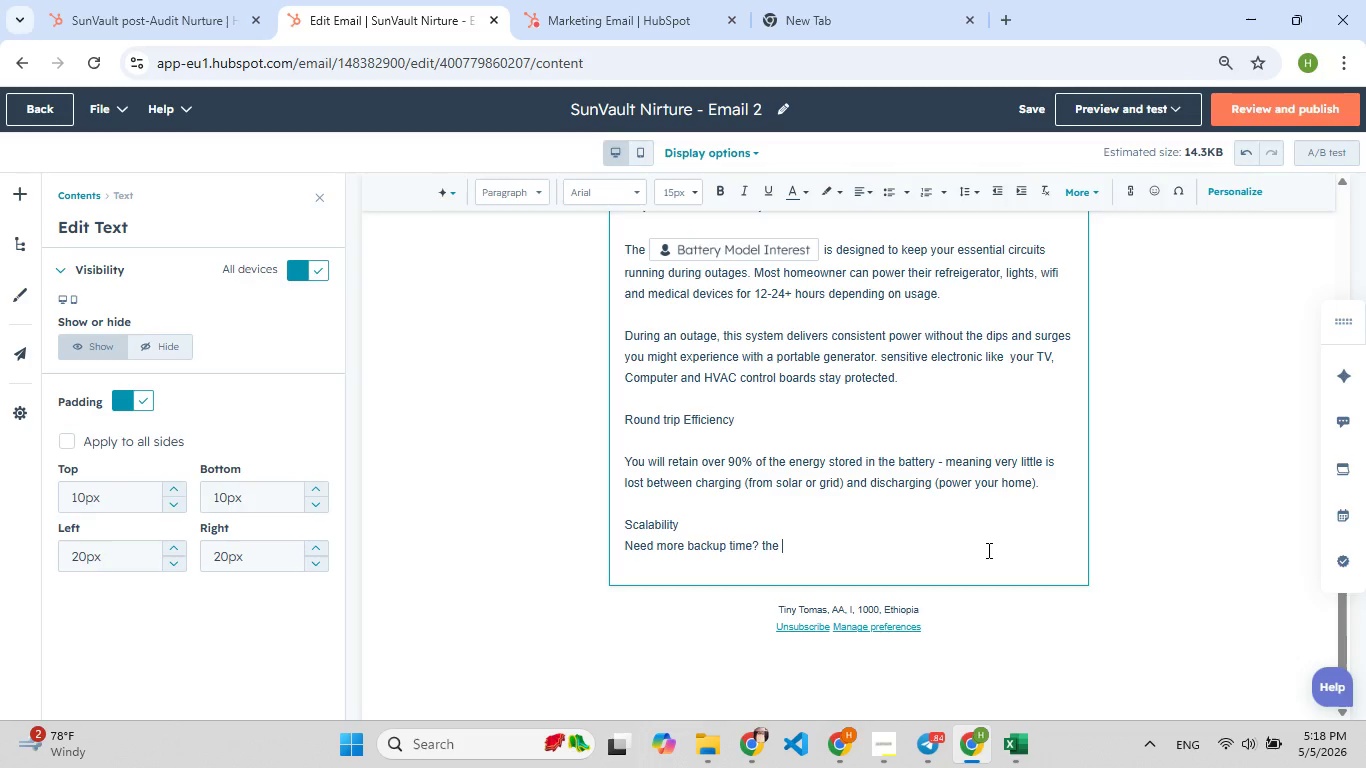 
left_click([1242, 187])
 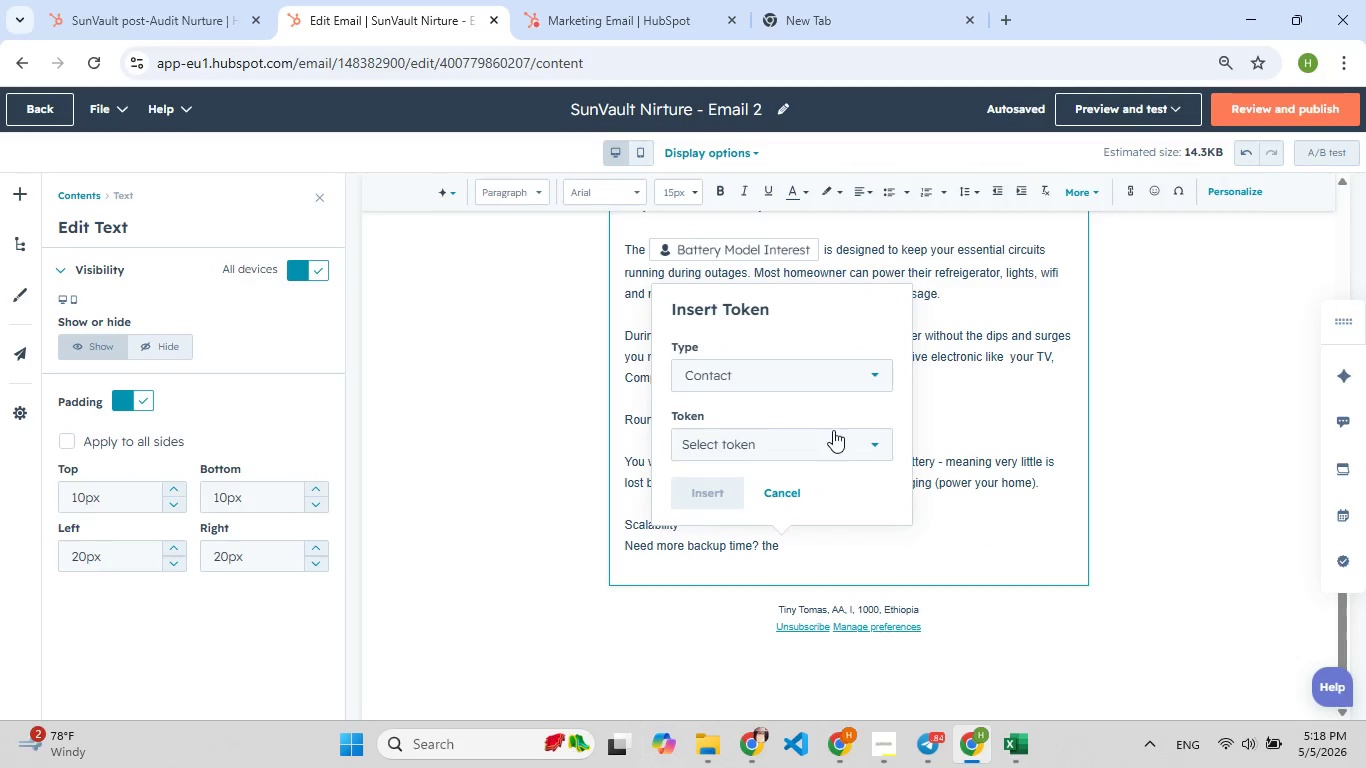 
left_click([829, 438])
 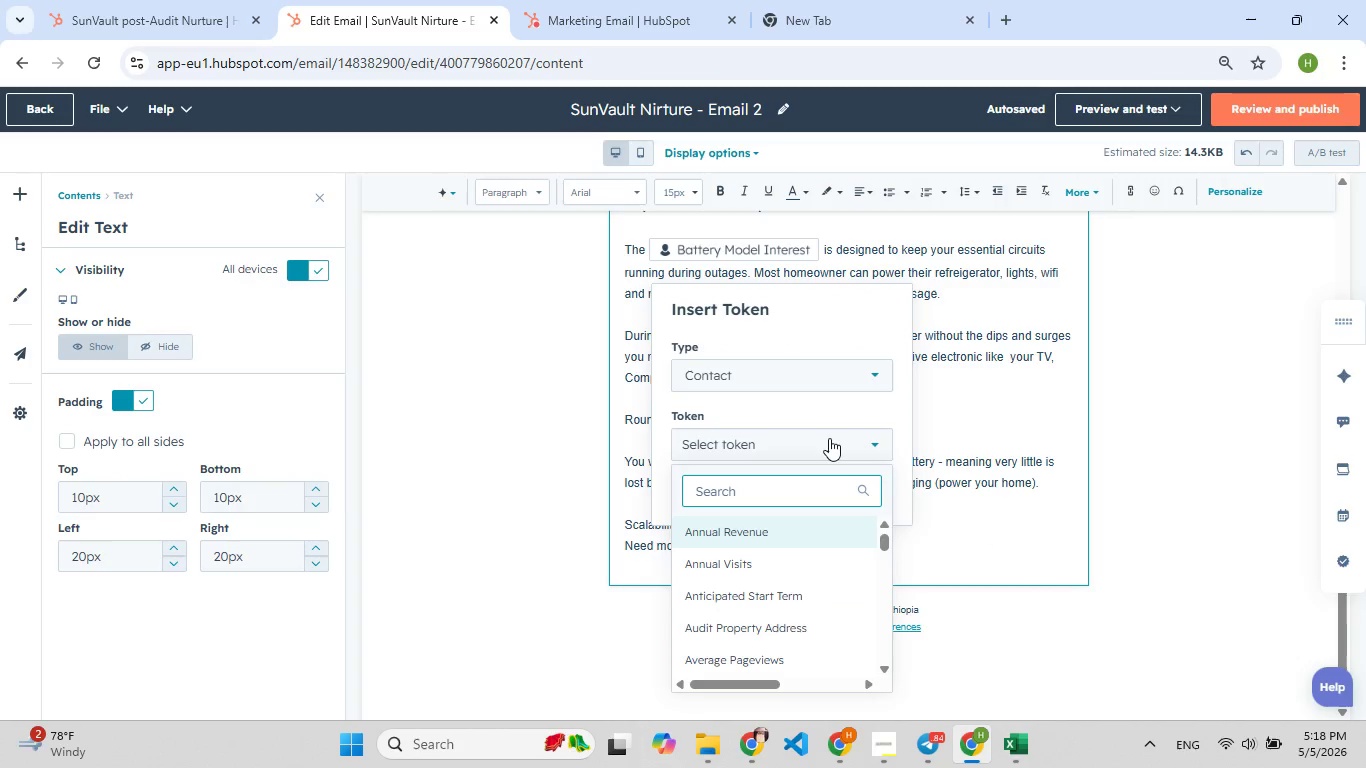 
type(bat)
 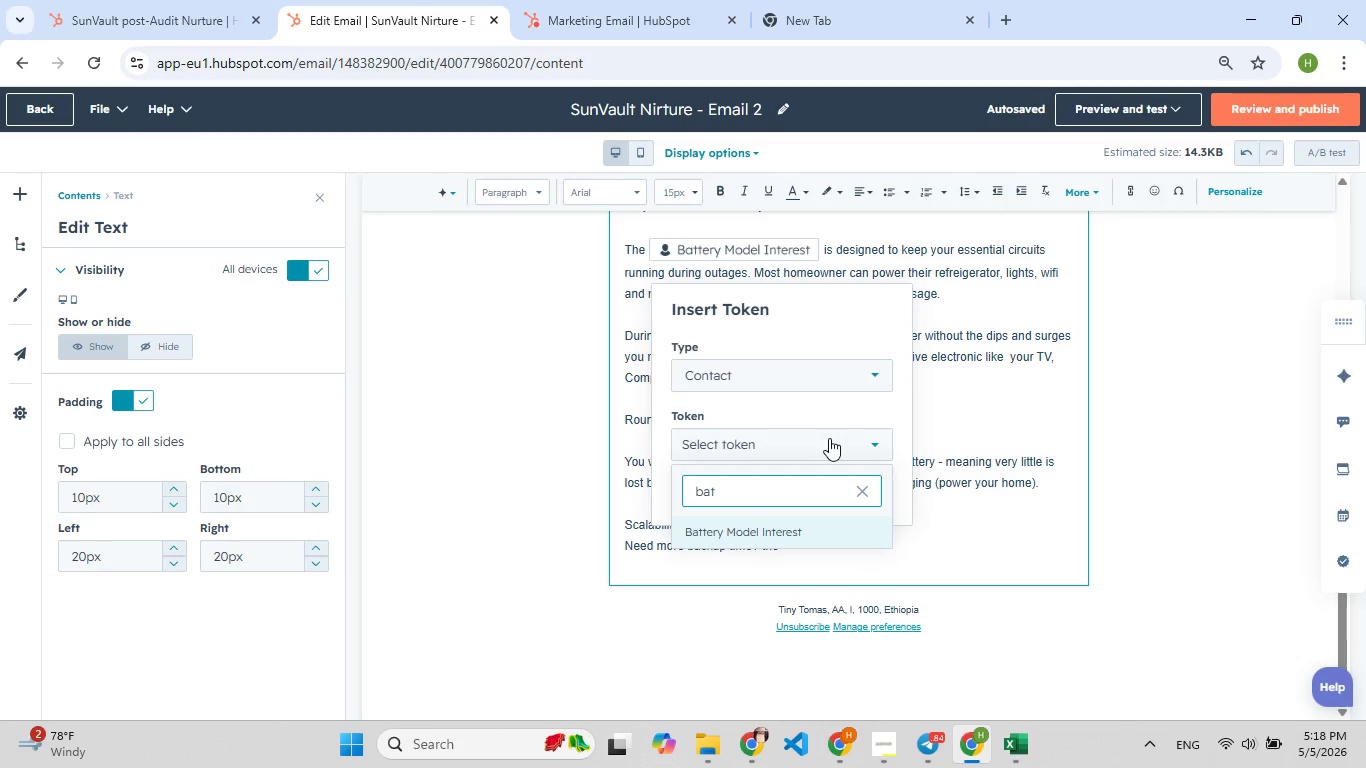 
key(Enter)
 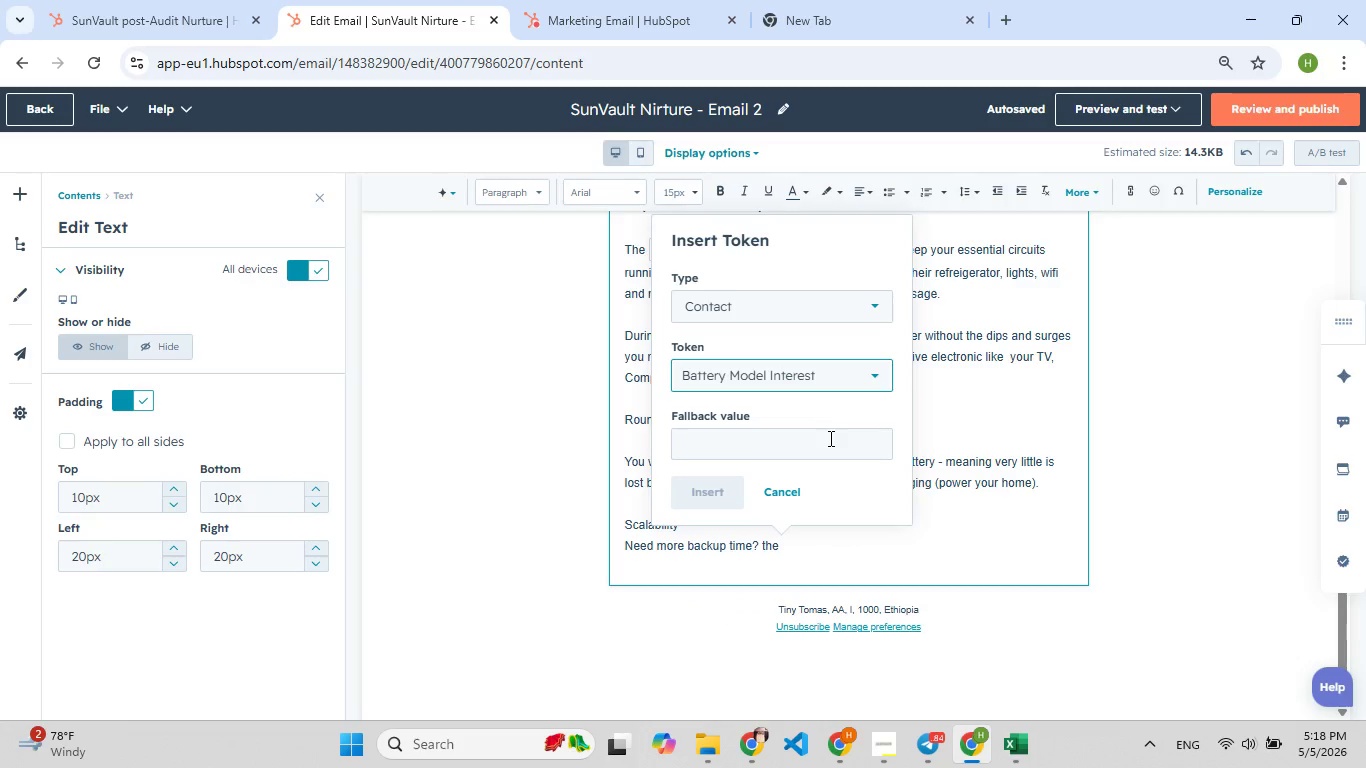 
left_click([829, 438])
 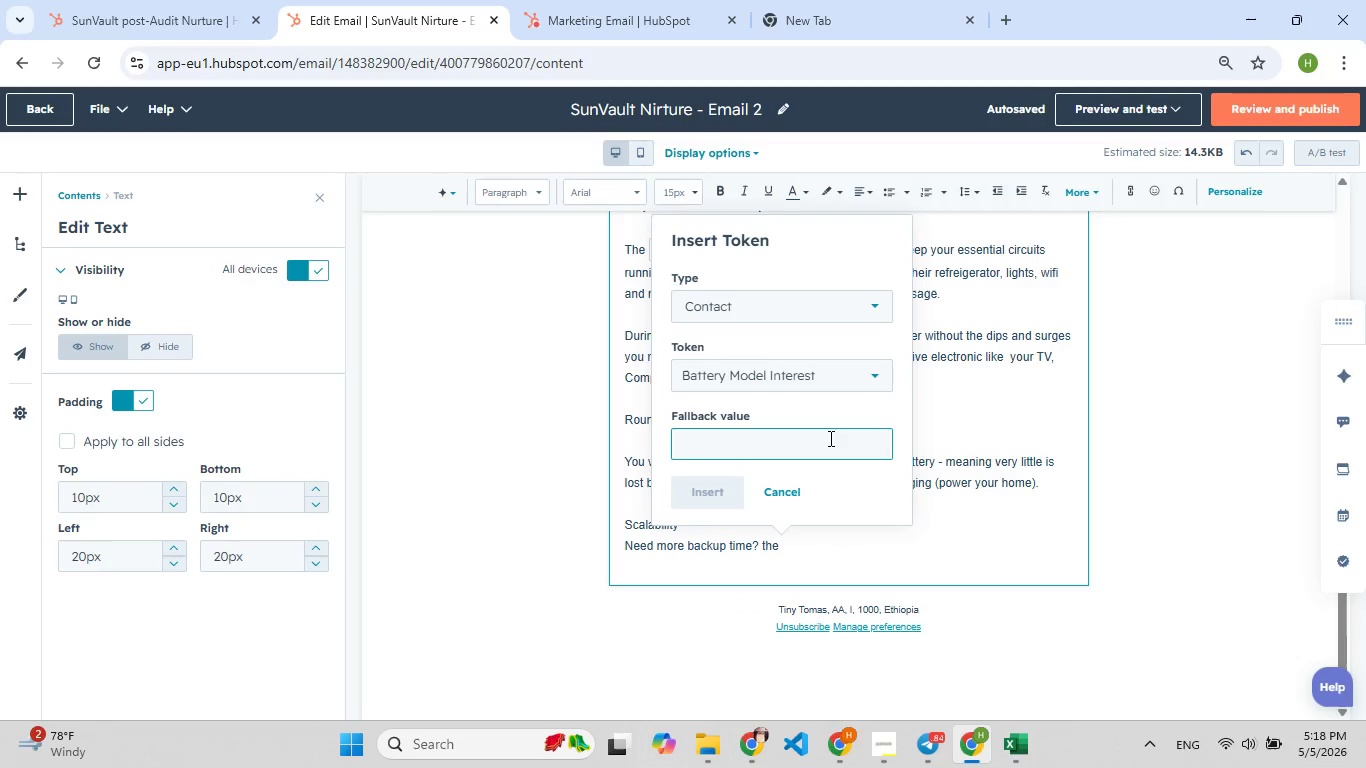 
key(B)
 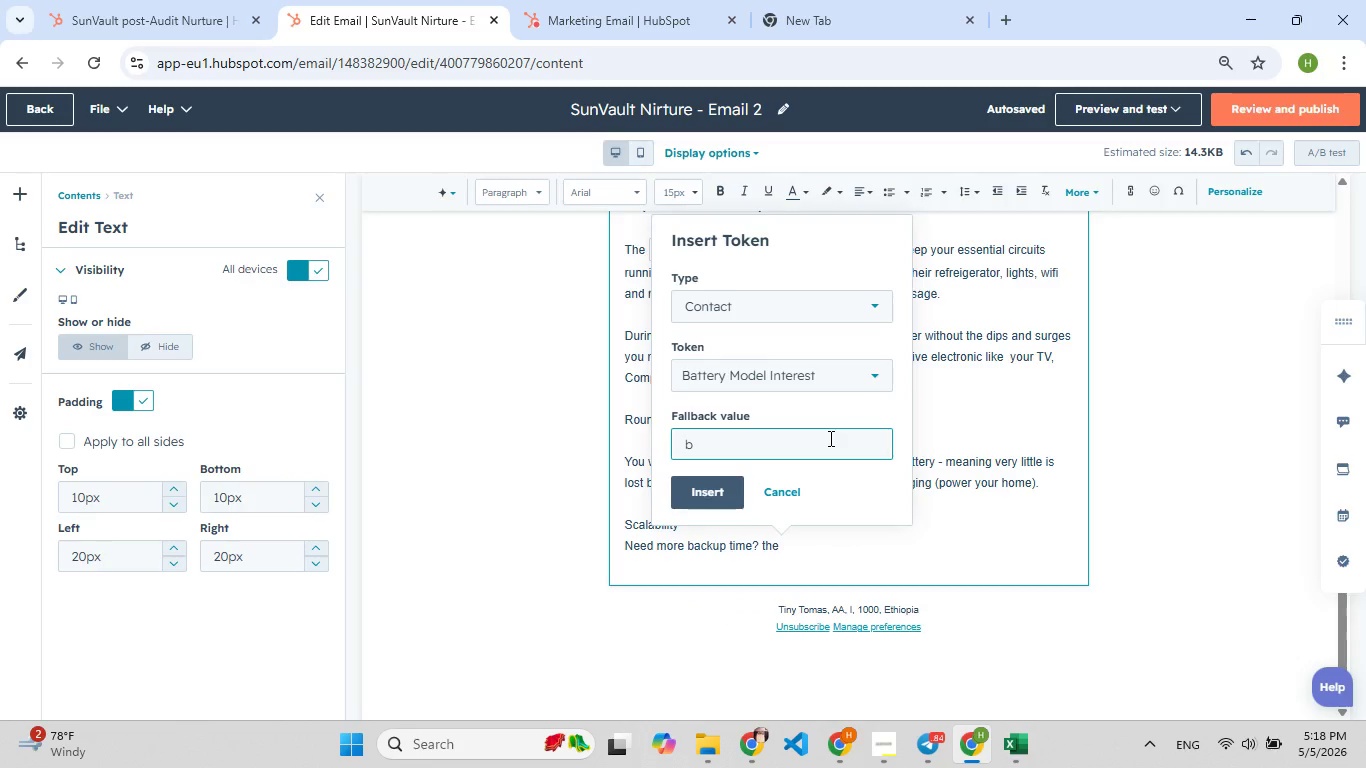 
key(Enter)
 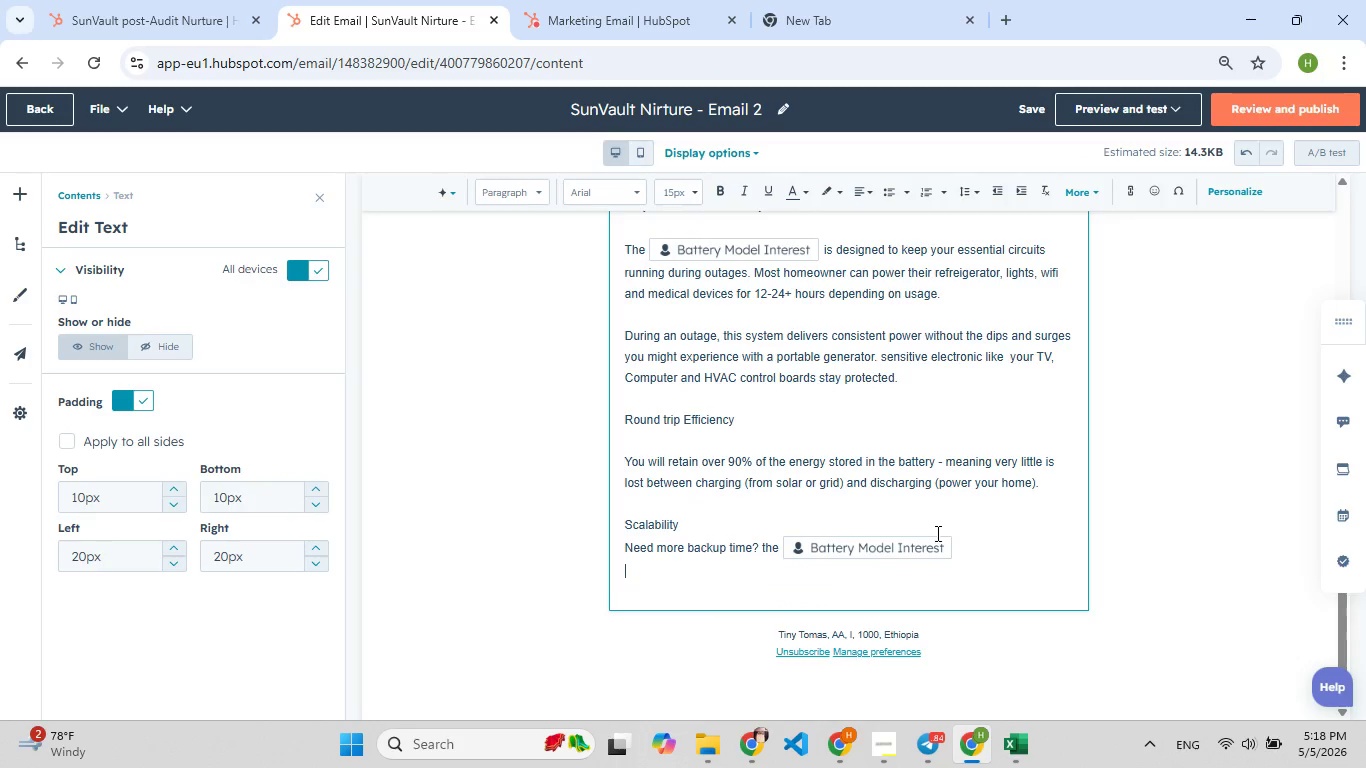 
left_click([967, 536])
 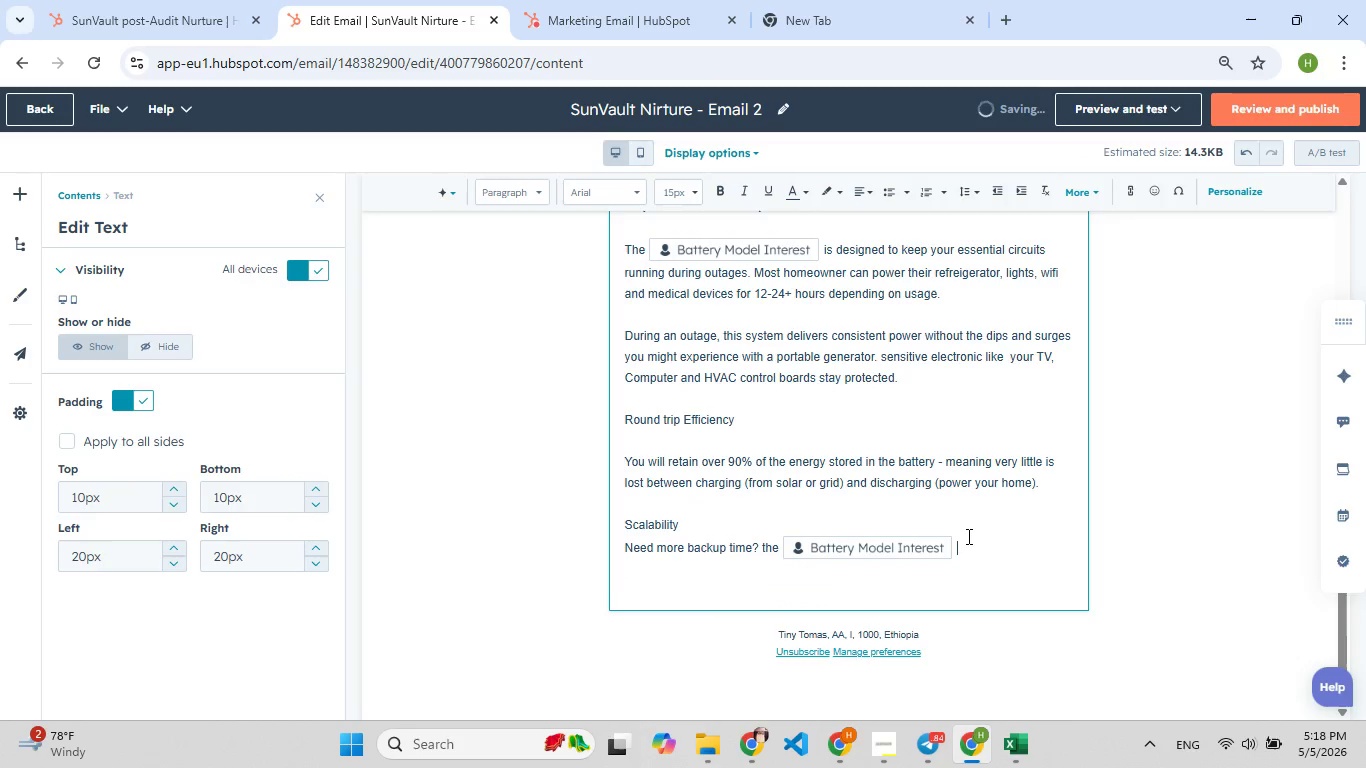 
key(Space)
 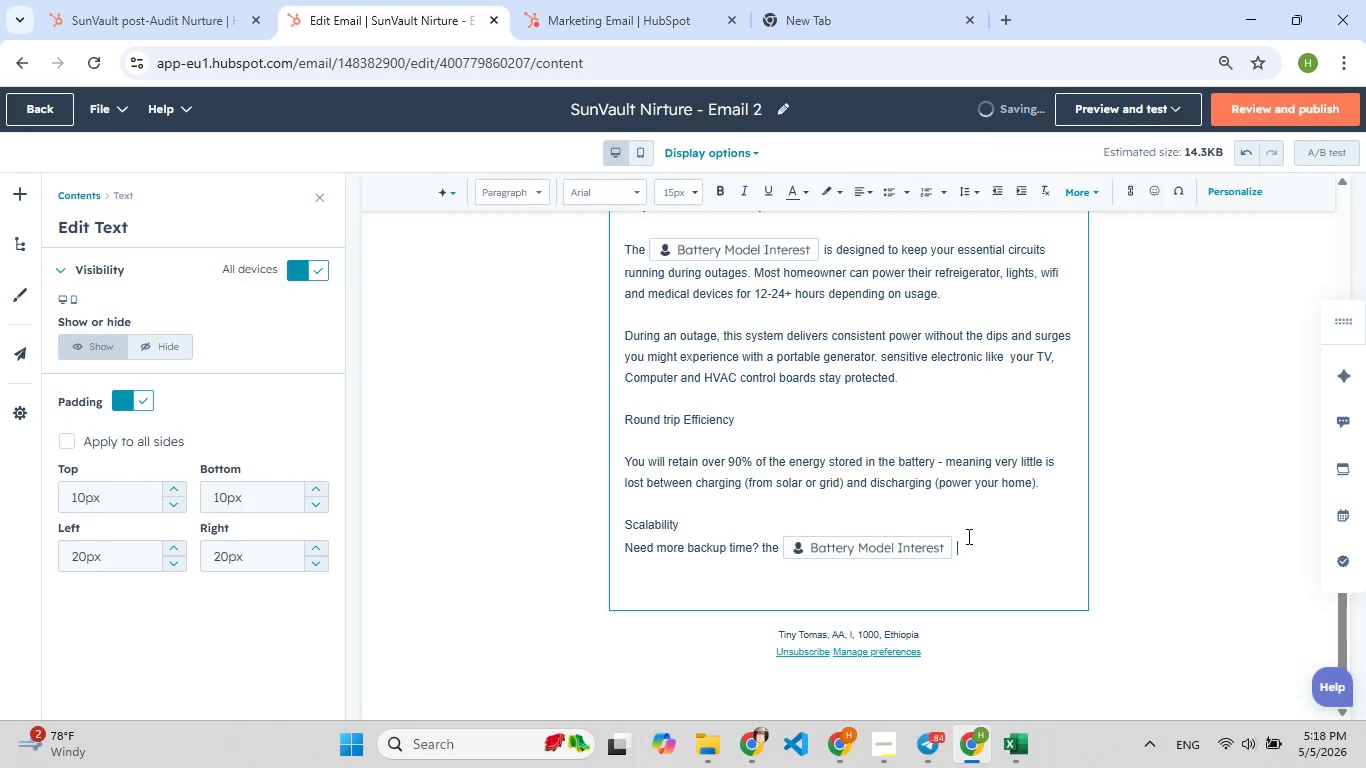 
type(can be expanded n)
key(Backspace)
type([F9]by adding[F8] )
 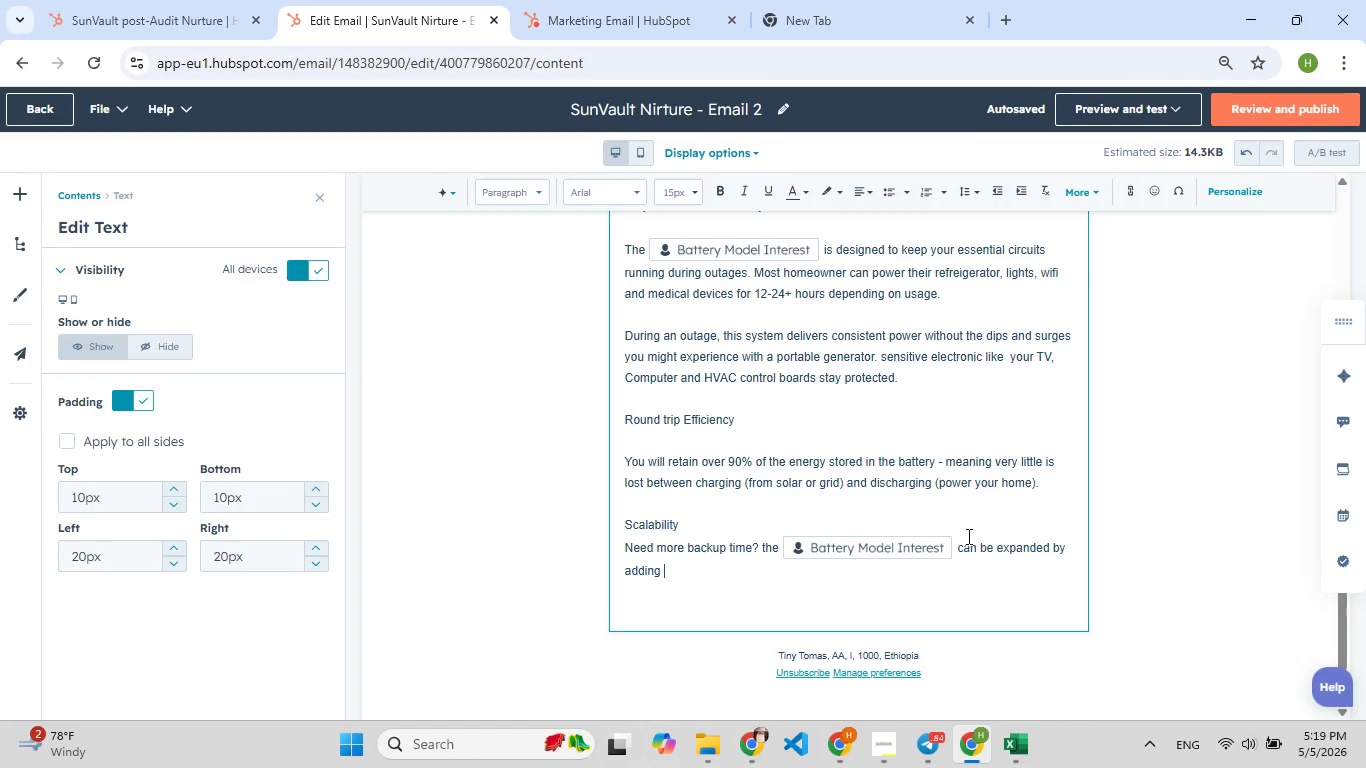 
wait(8.45)
 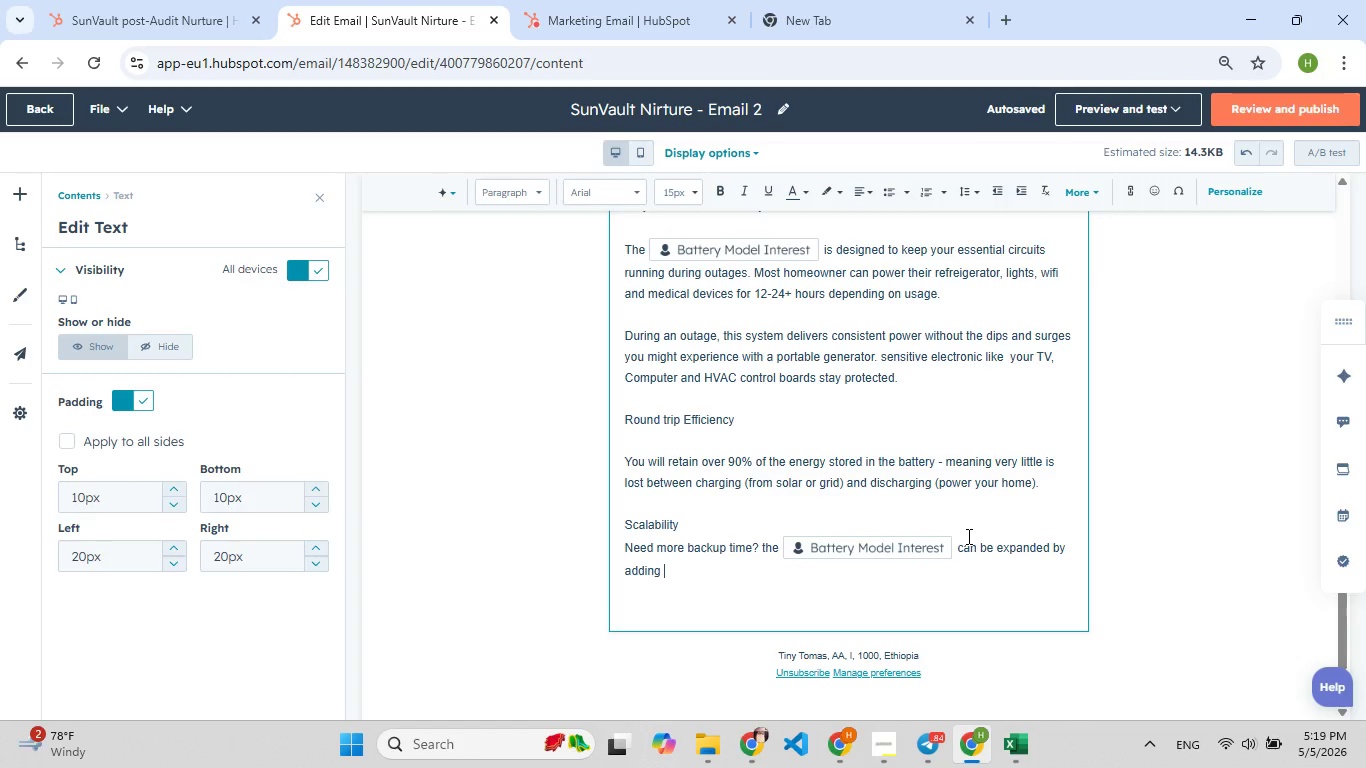 
type(additional battry modules. )
 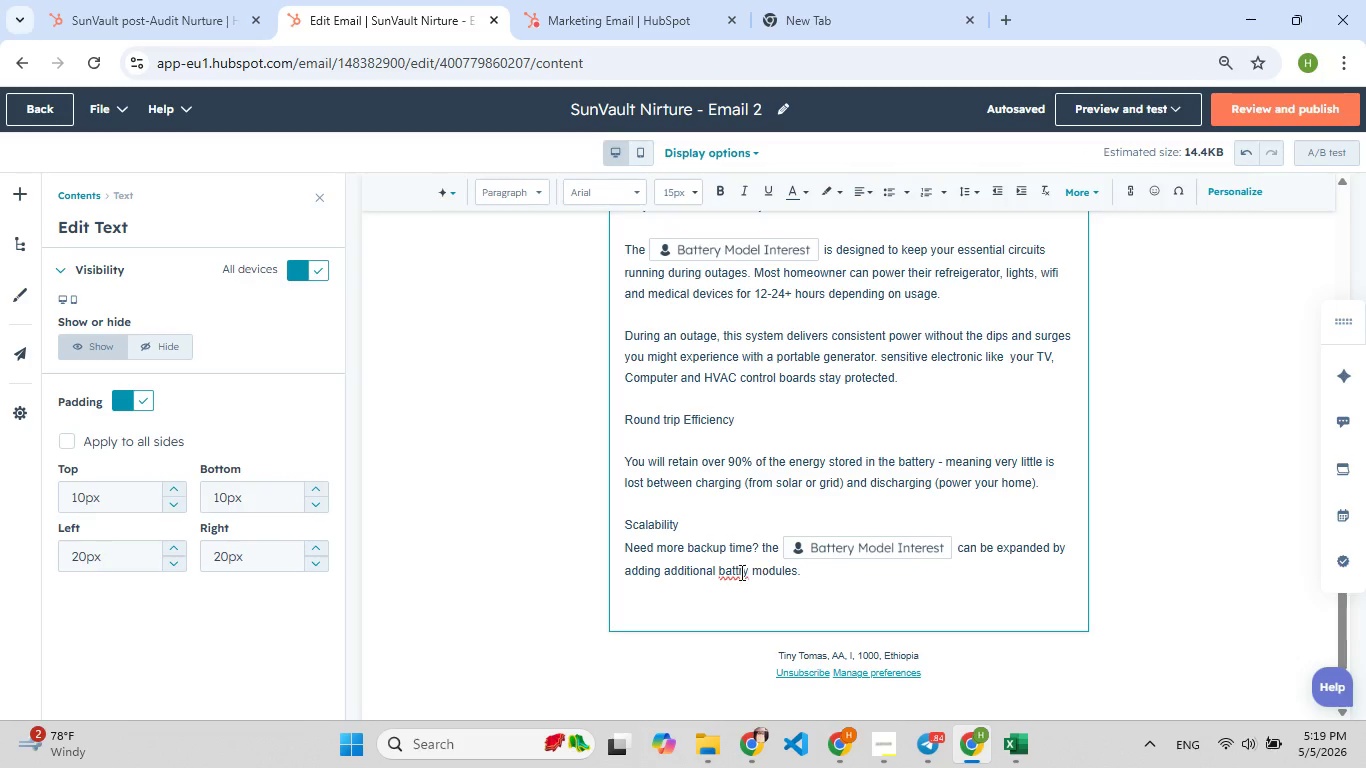 
left_click([738, 572])
 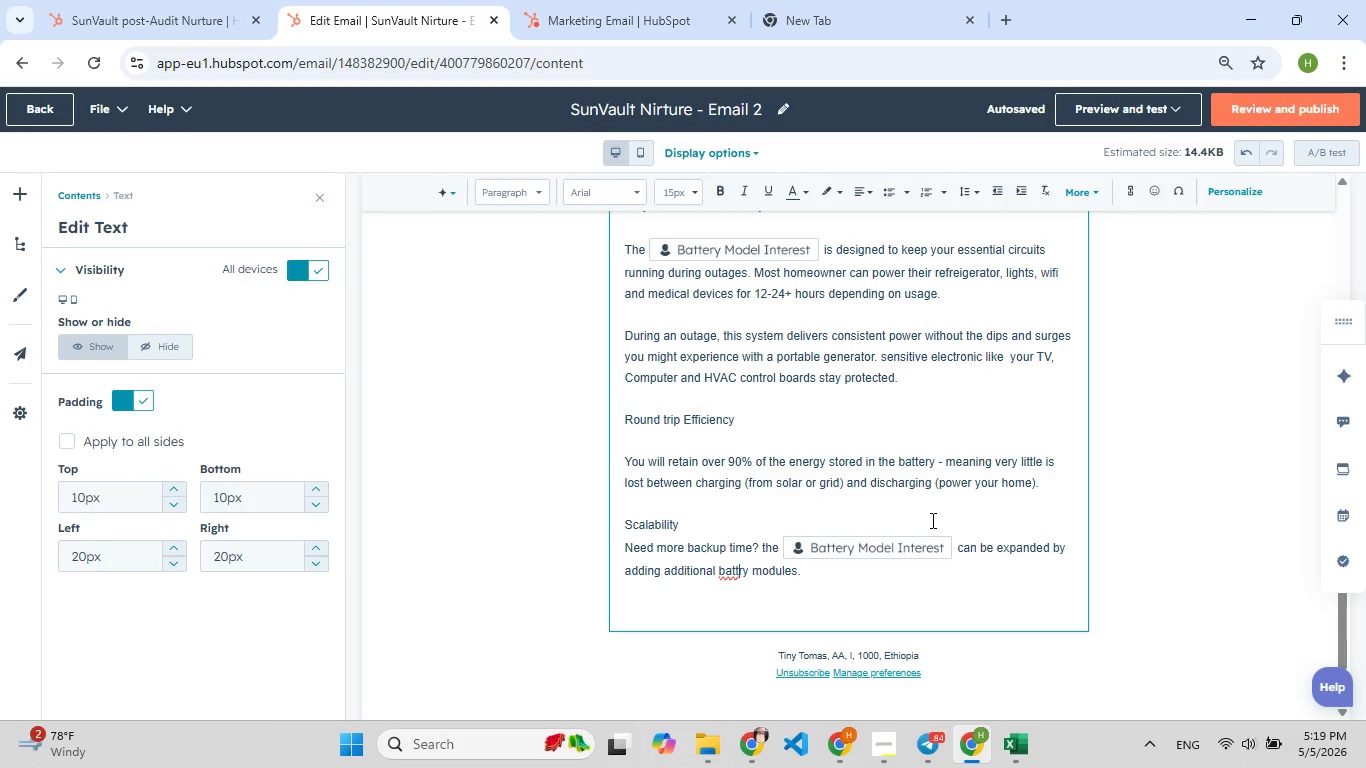 
key(E)
 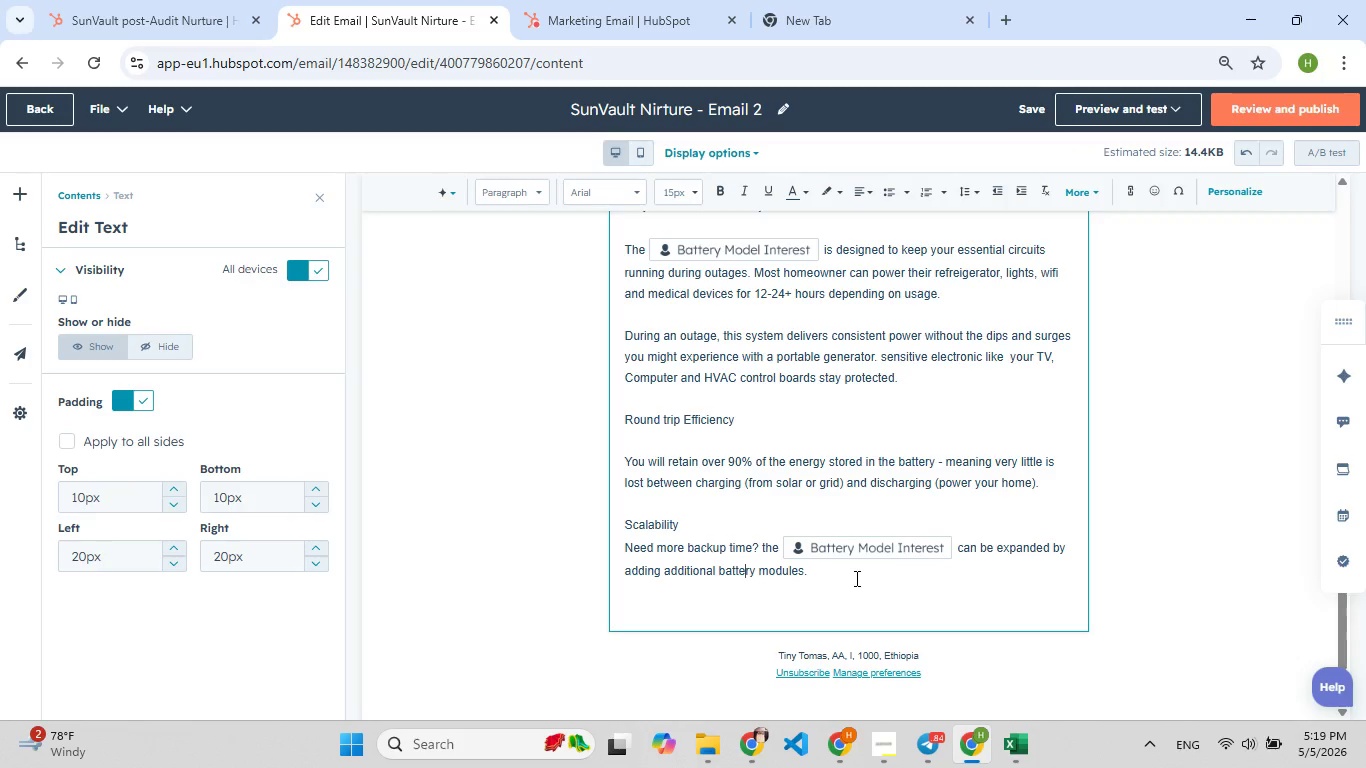 
left_click([855, 578])
 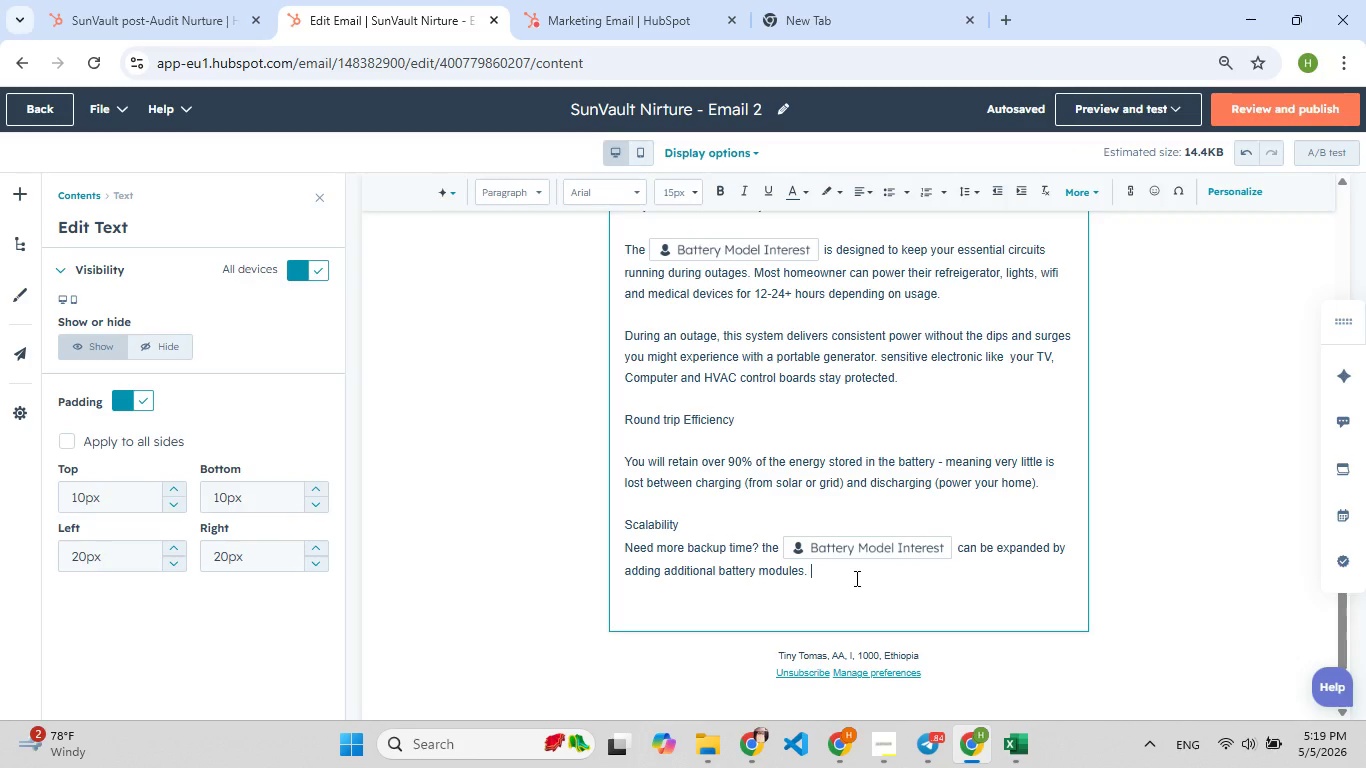 
type(Start )
 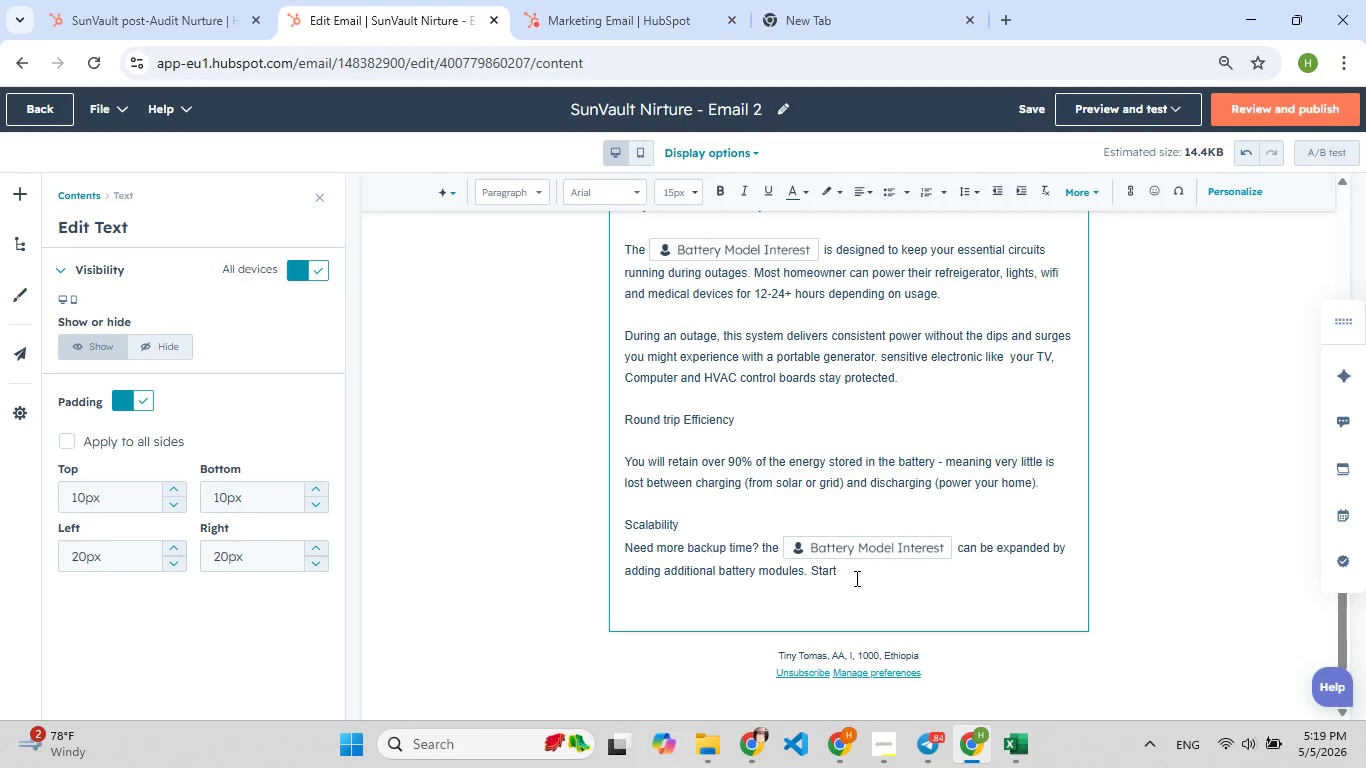 
type(wh[F7]ere you are comfe[F9])
key(Backspace)
type(ortable today, and g[F8]row over time.)
 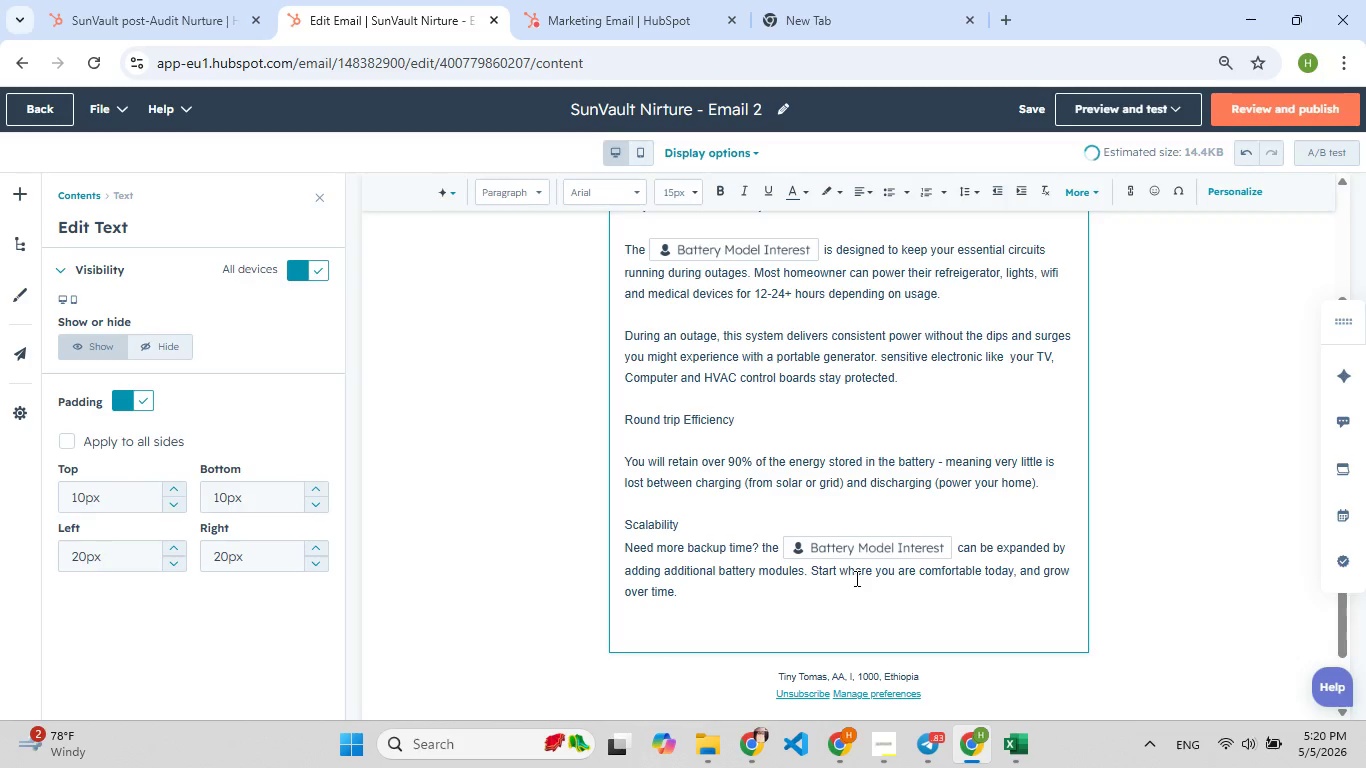 
key(Enter)
 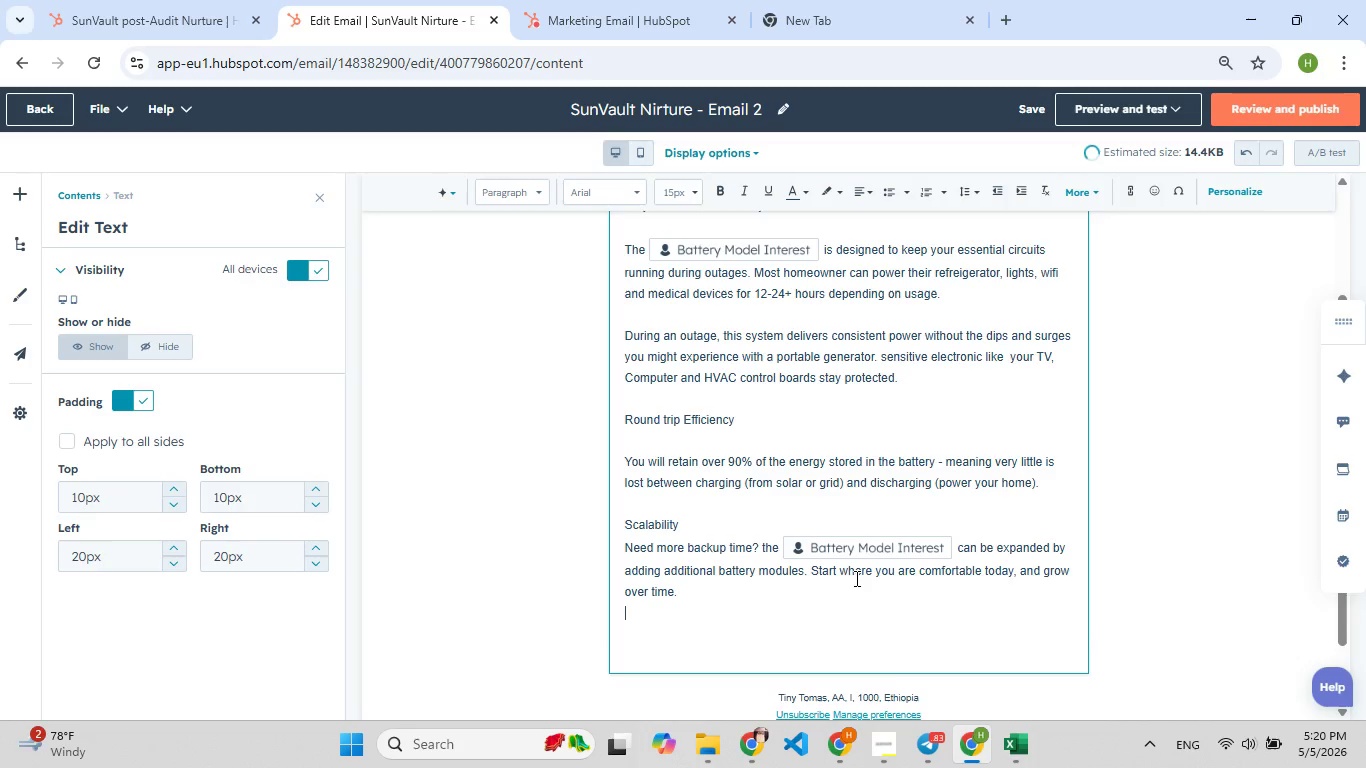 
key(Enter)
 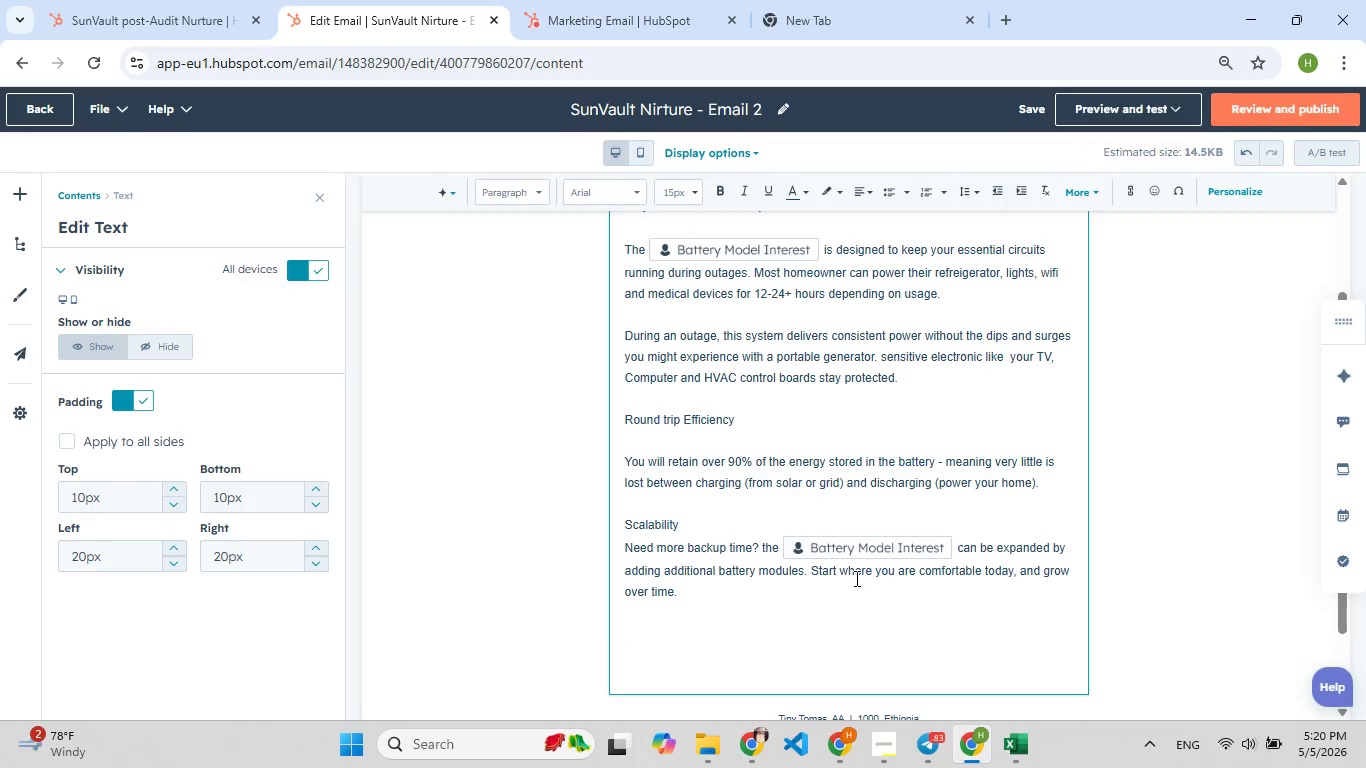 
type(Temmp)
key(Backspace)
type([F9][F9])
key(Backspace)
type(prature Ti[F9])
key(Backspace)
type(olerance)
 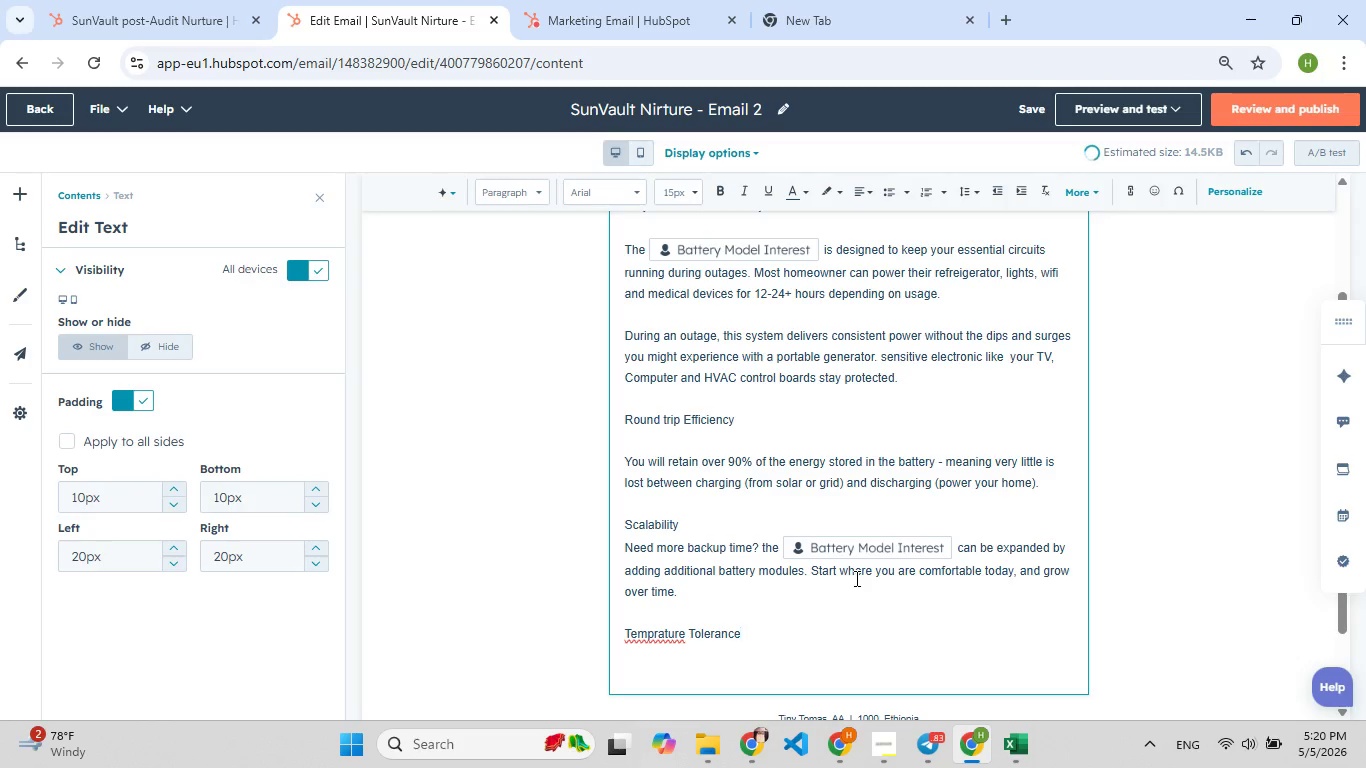 
wait(6.98)
 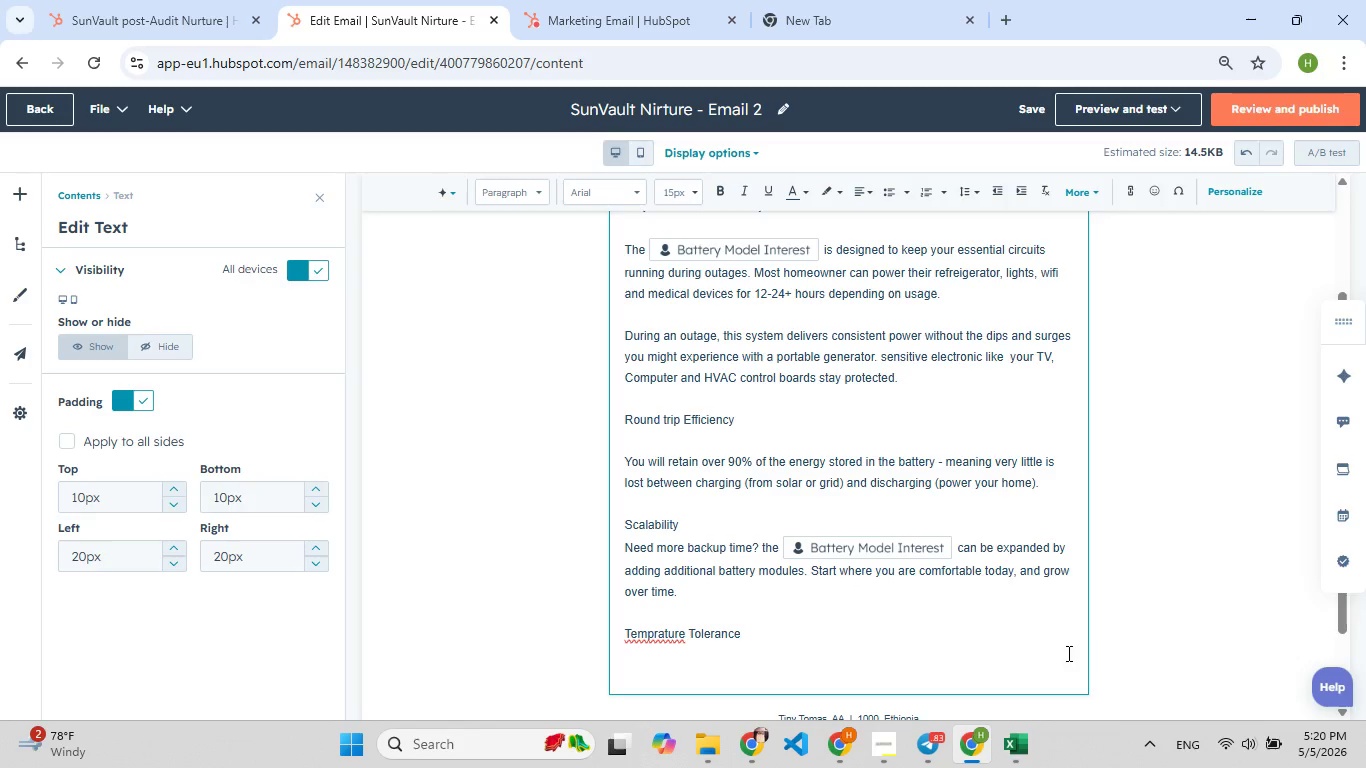 
left_click([656, 634])
 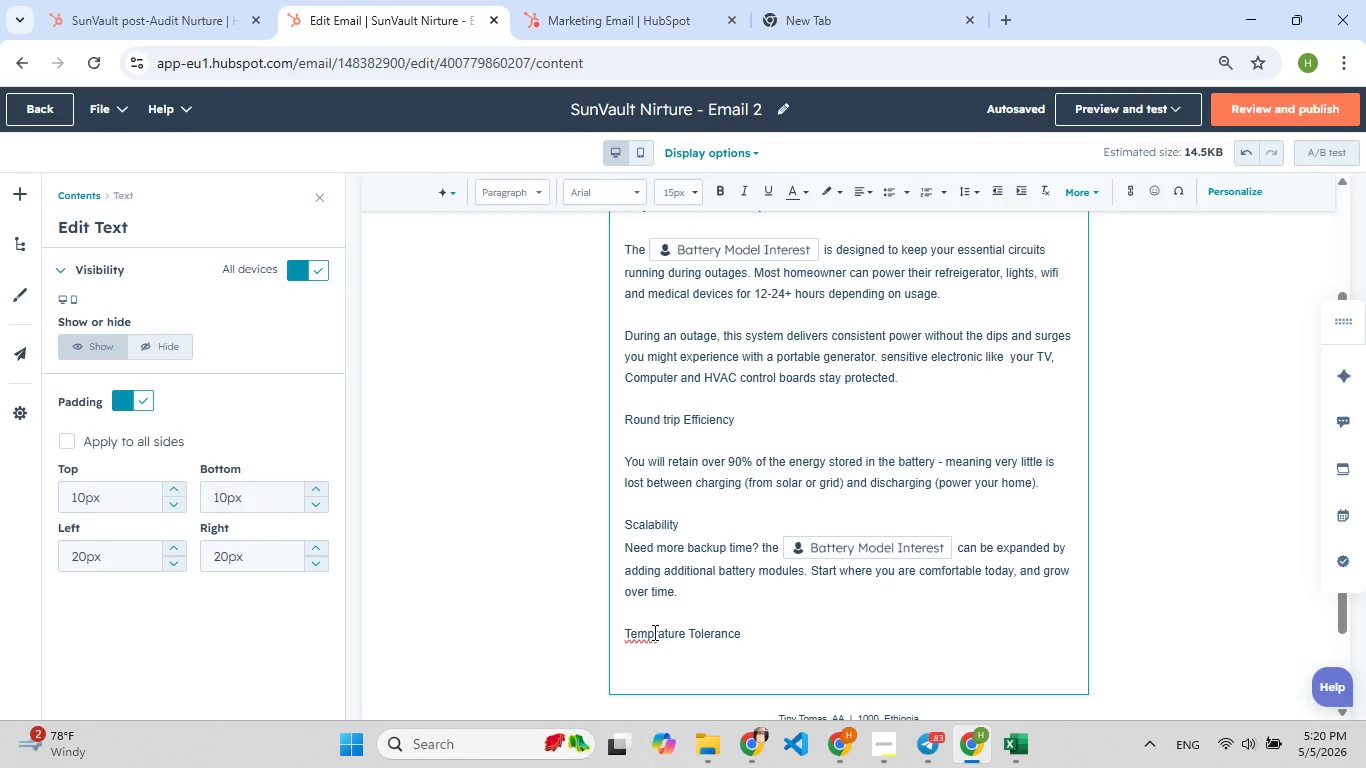 
left_click([653, 632])
 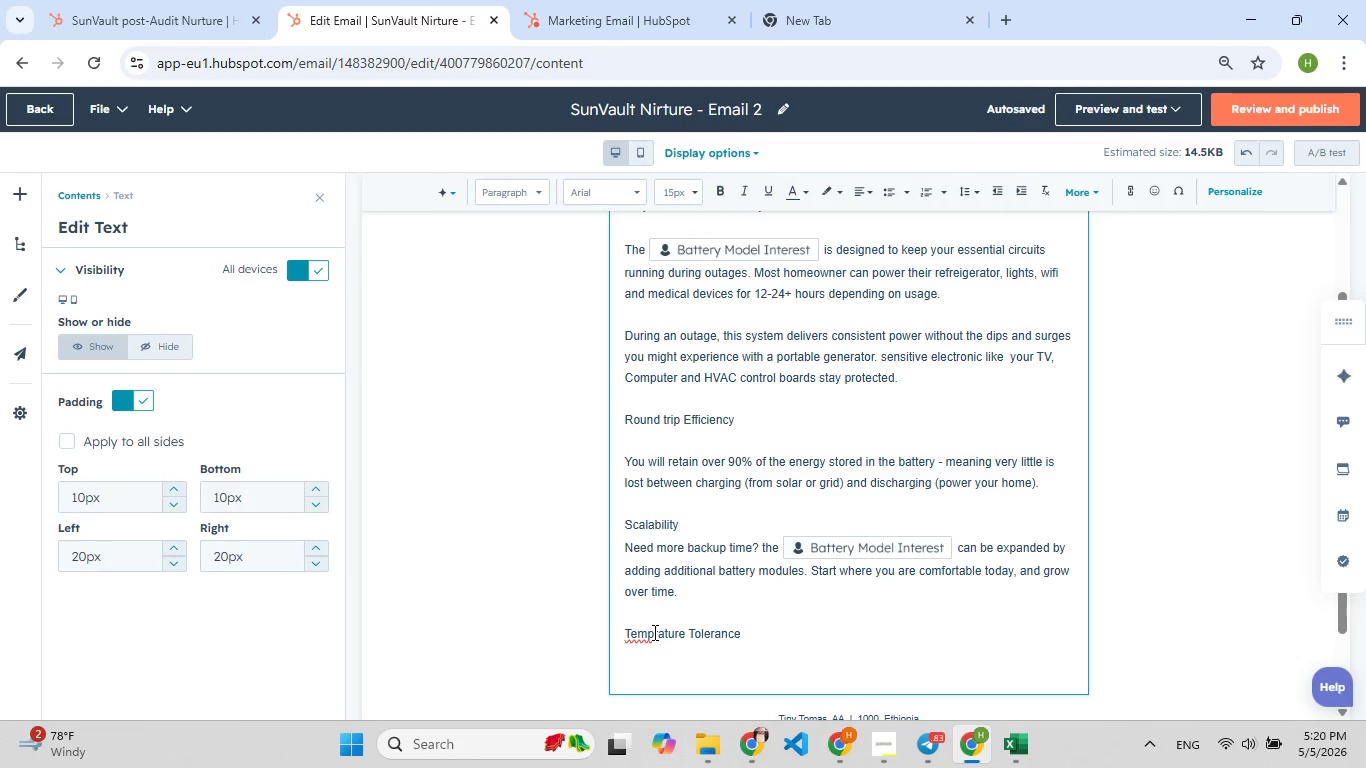 
key(E)
 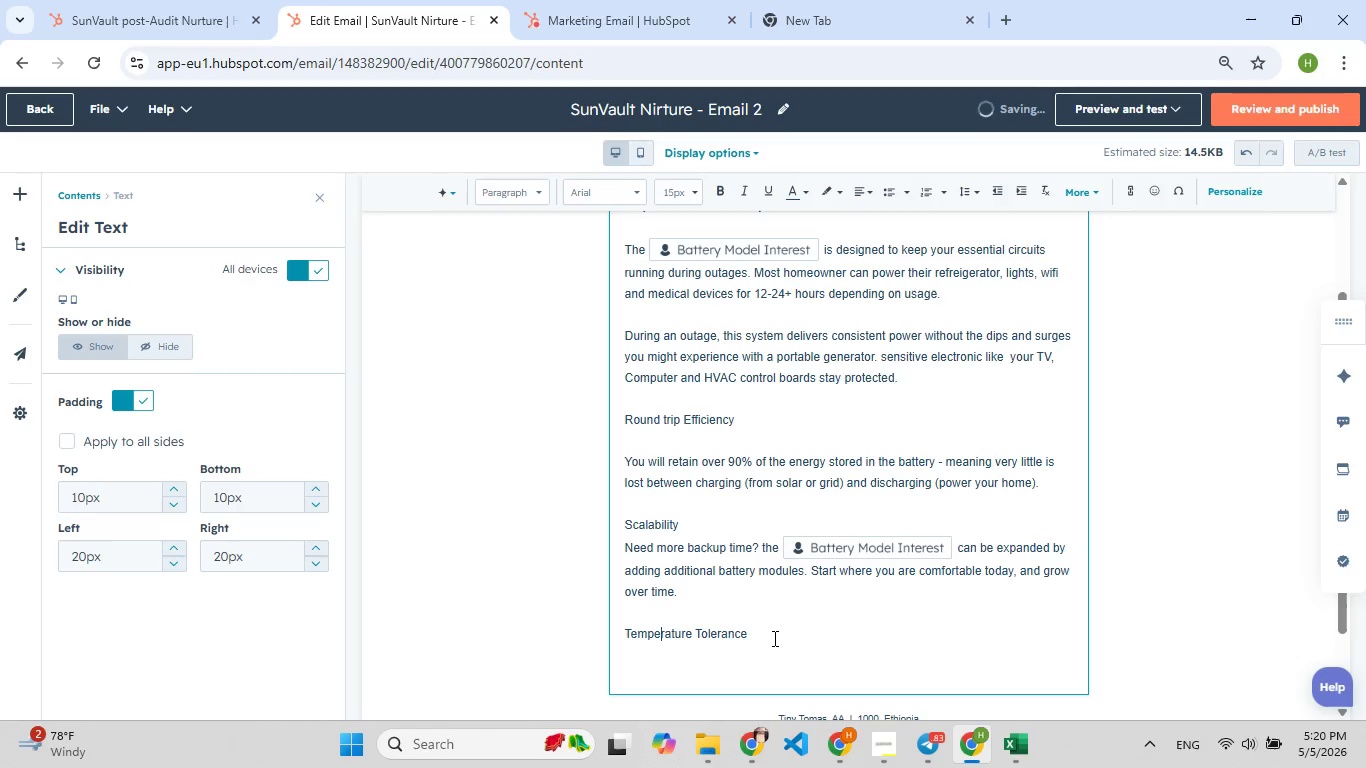 
left_click([791, 629])
 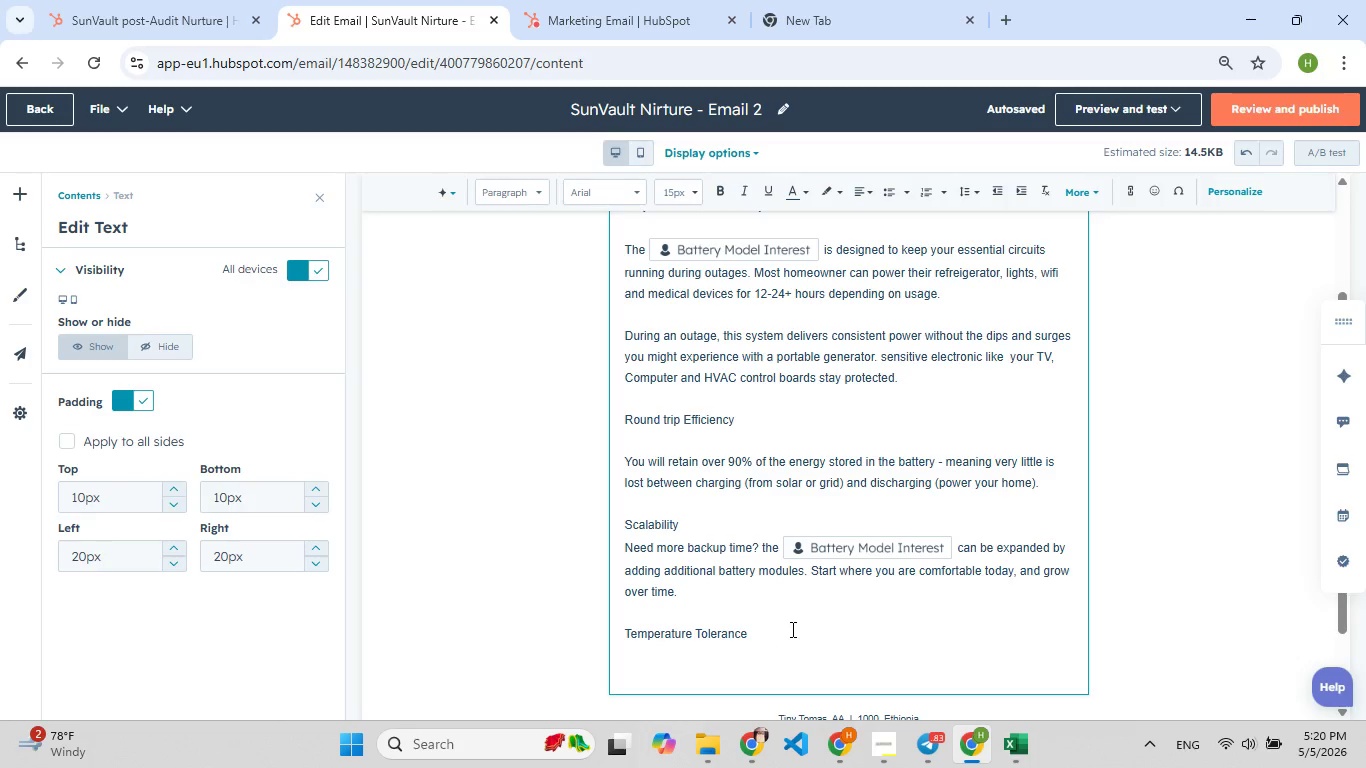 
key(Enter)
 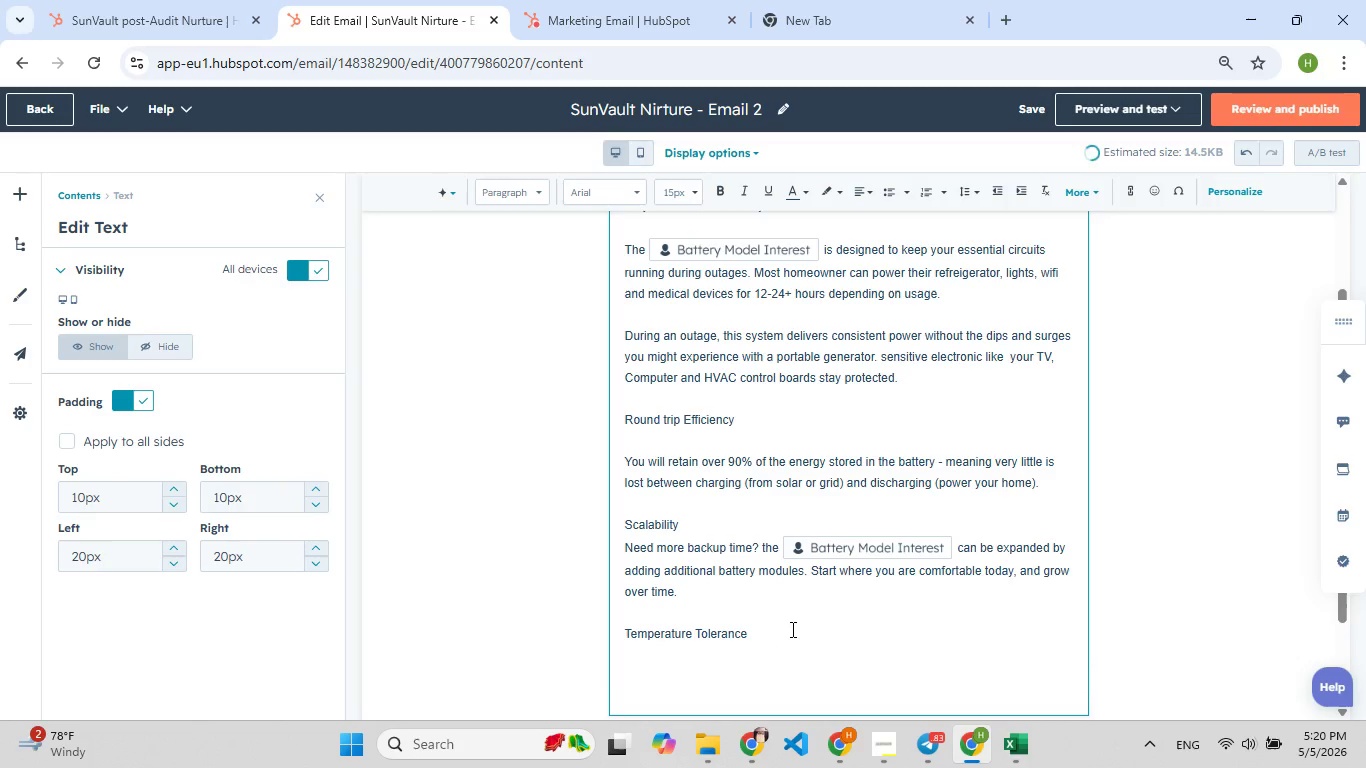 
type(Th[F7]is st[F9])
key(Backspace)
type(ystem operates reliav)
key(Backspace)
type([F9]bly )
 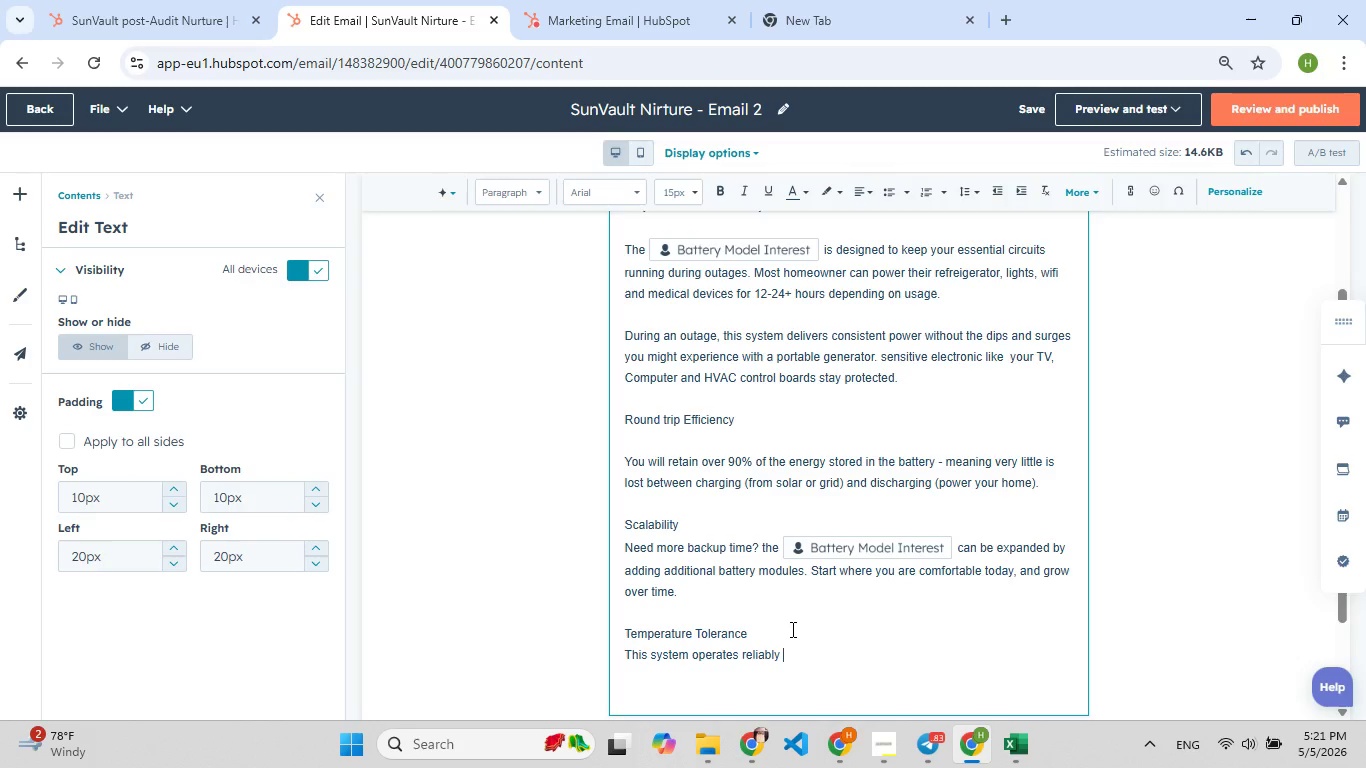 
type(in conditiond )
key(Backspace)
type([F9]s)
key(Backspace)
type([F9][F9])
key(Backspace)
type(s )
 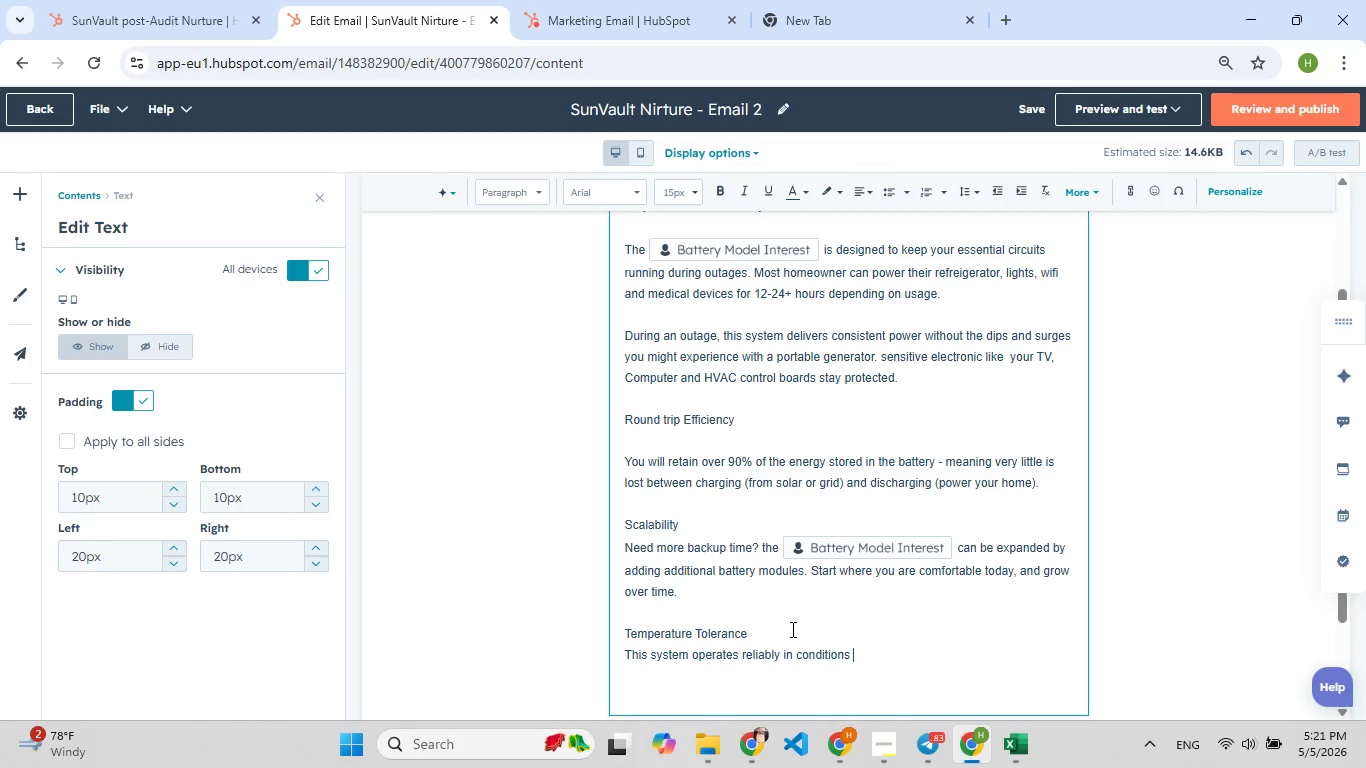 
type(ran[F8]gin[F8]g from )
 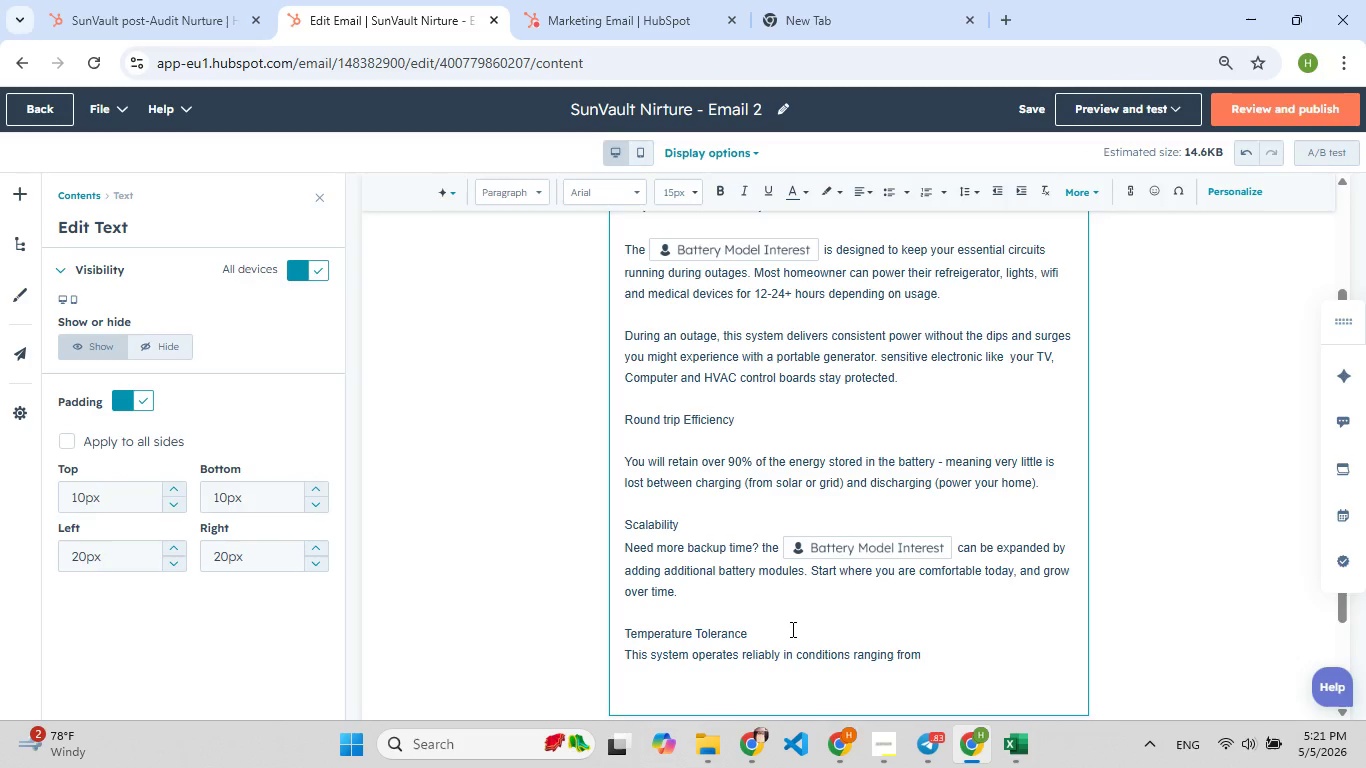 
key(Minus)
 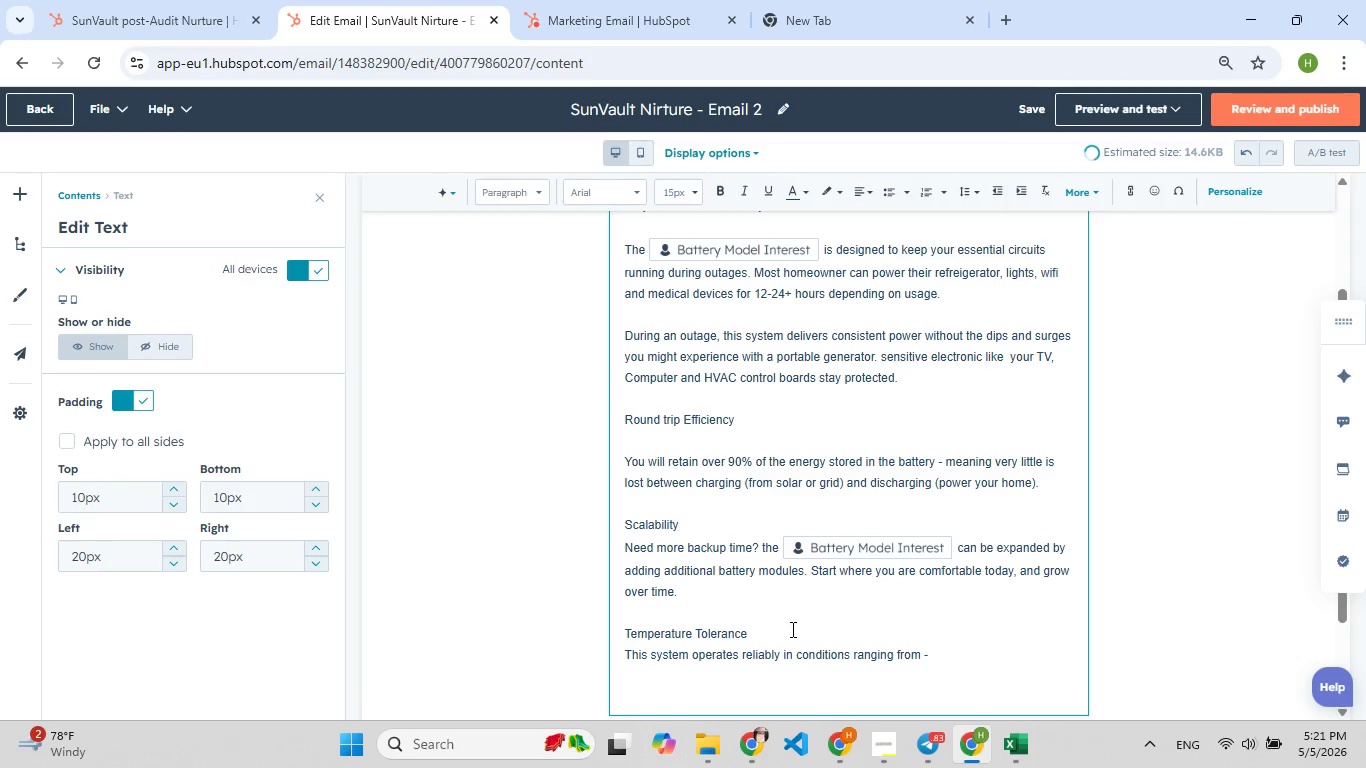 
key(4)
 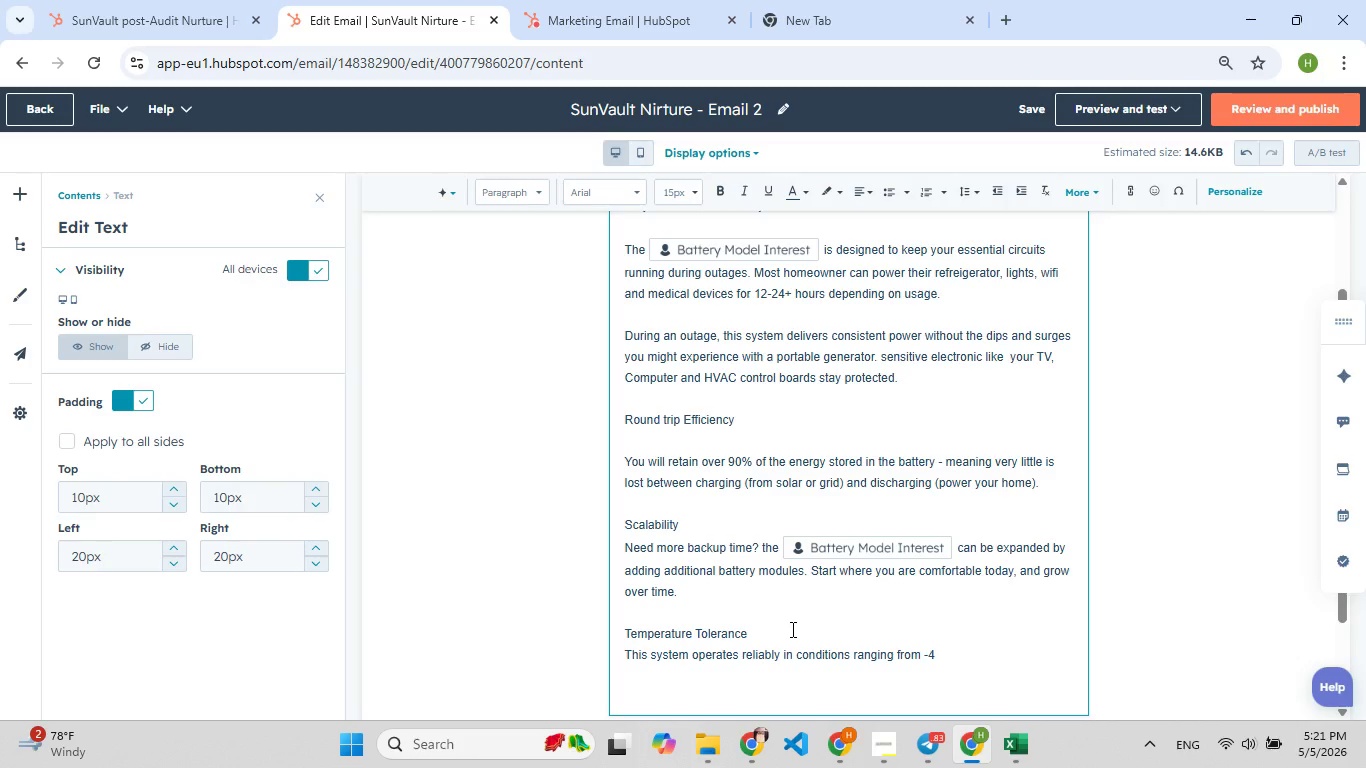 
hold_key(key=ShiftLeft, duration=1.06)
 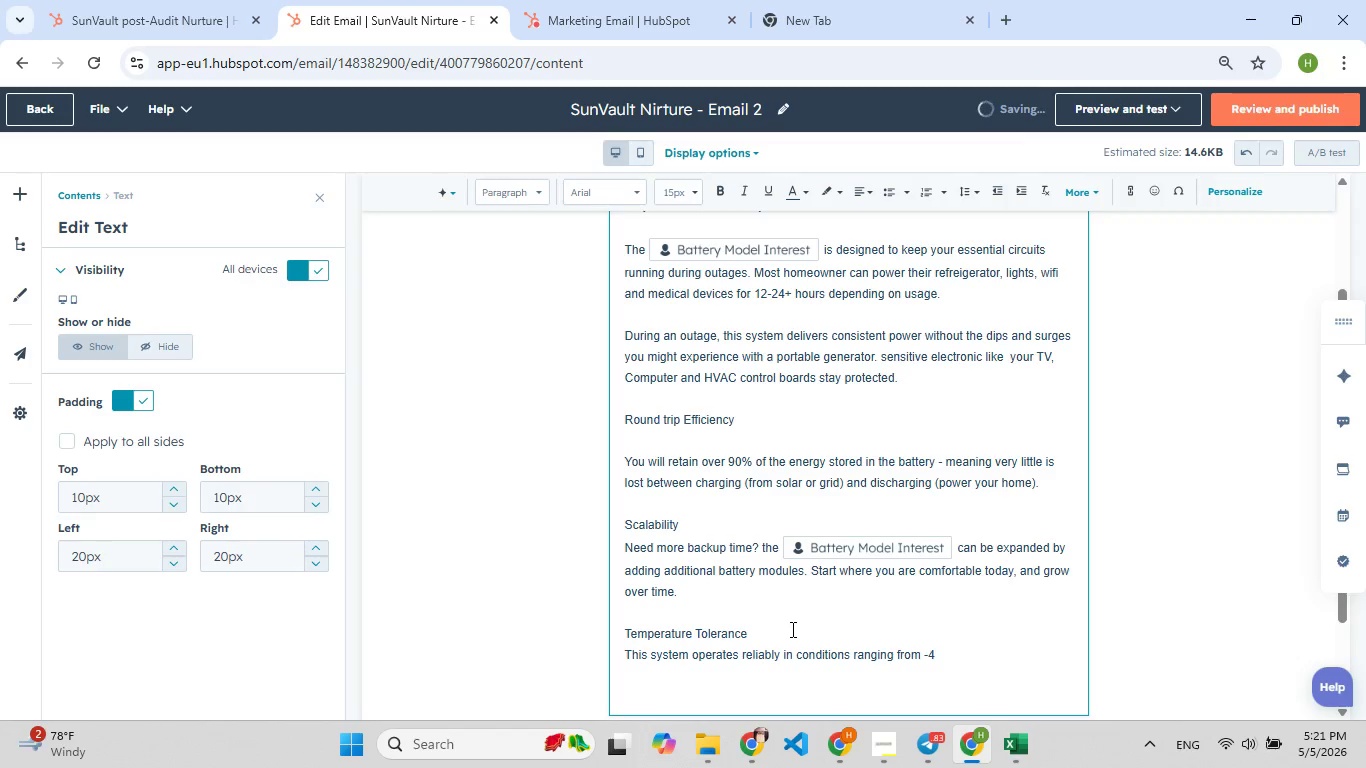 
key(F)
 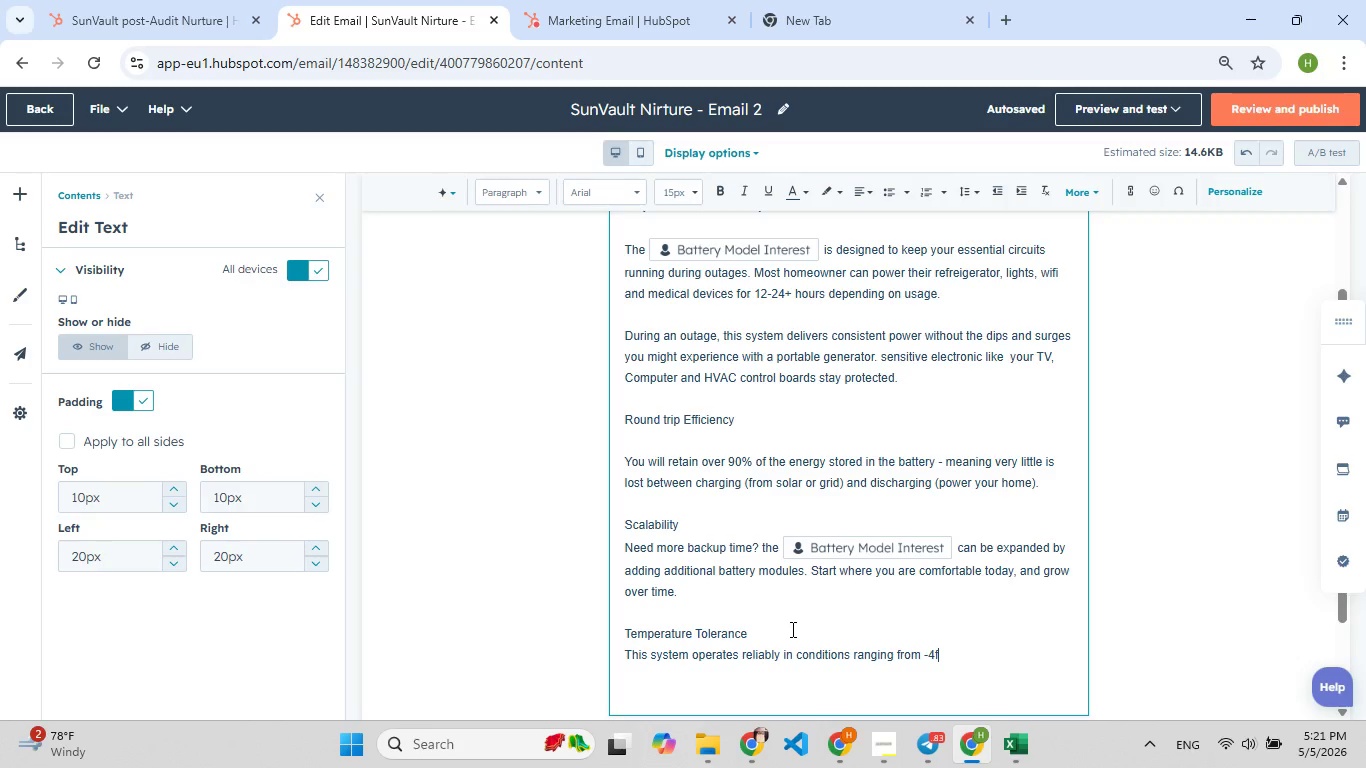 
key(Space)
 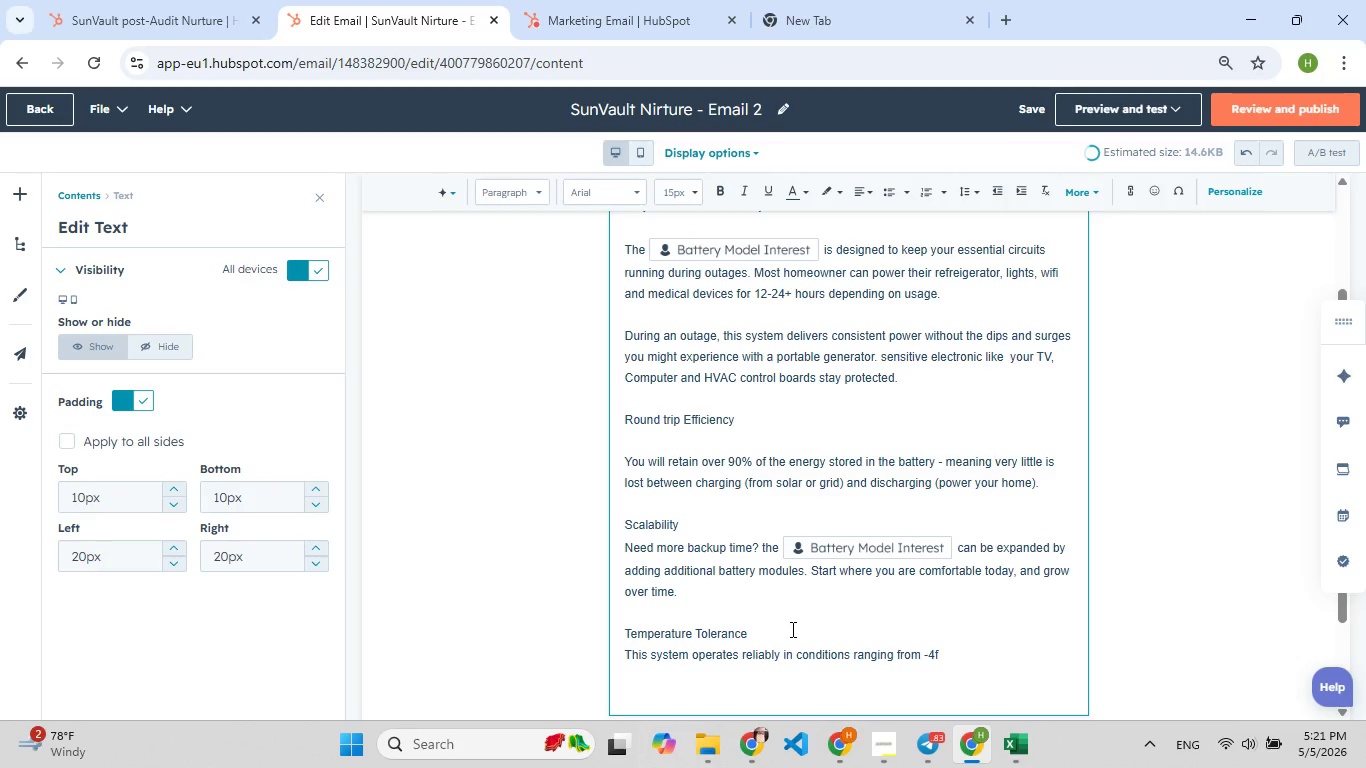 
key(F9)
 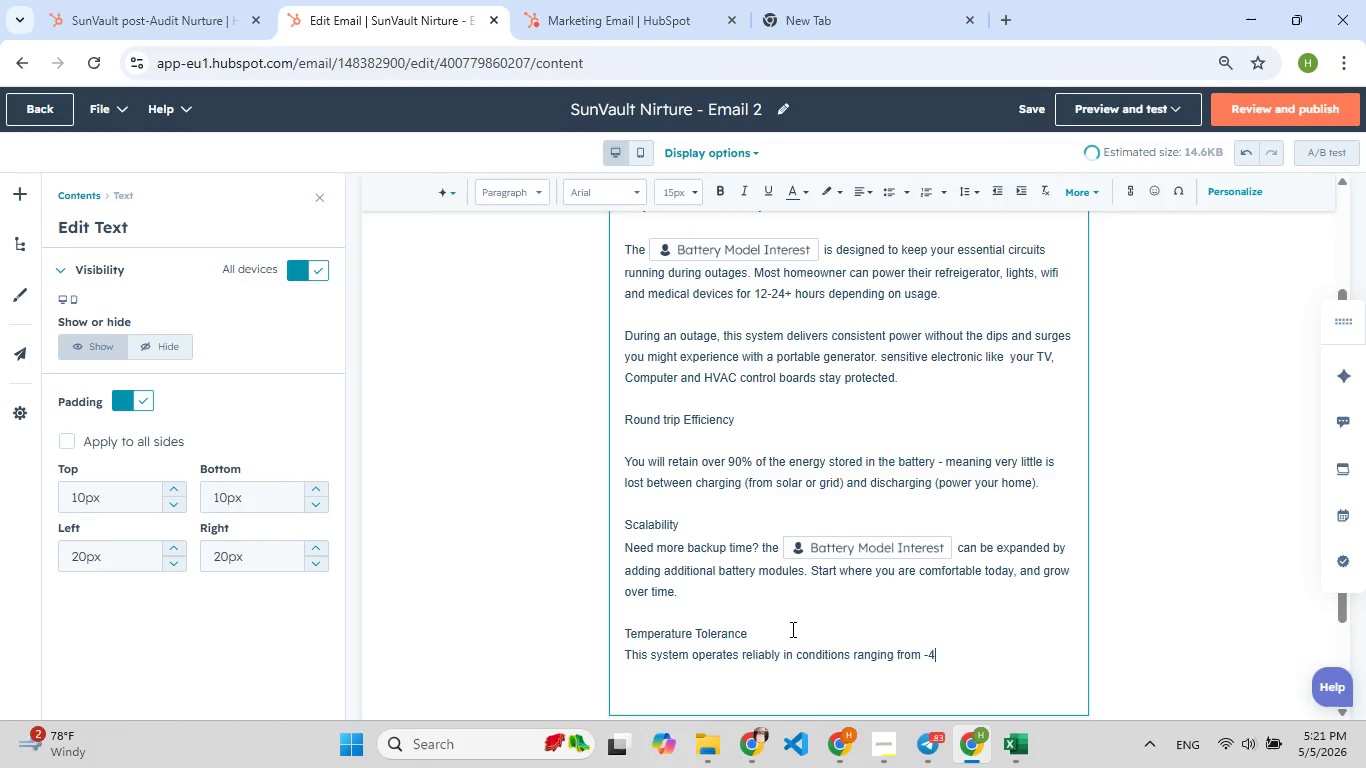 
key(Backspace)
 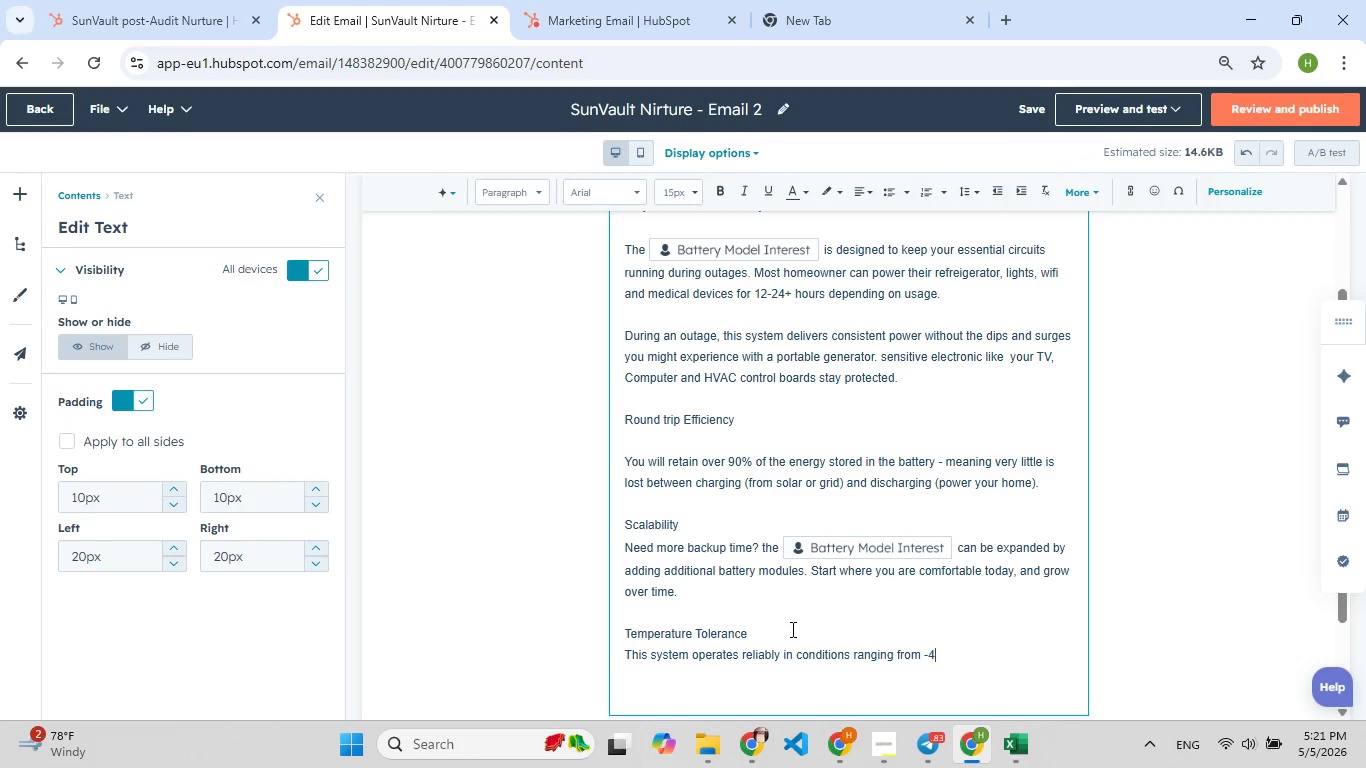 
key(F9)
 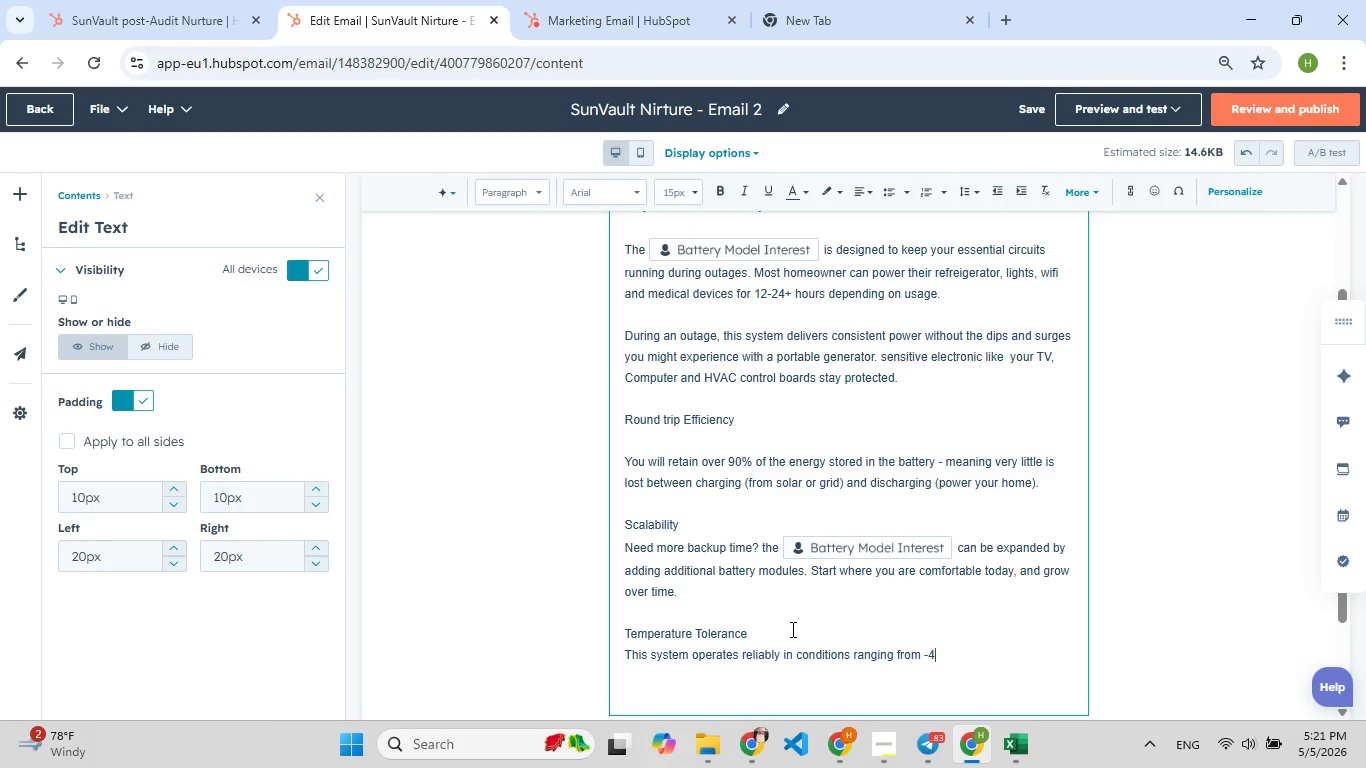 
key(Backspace)
 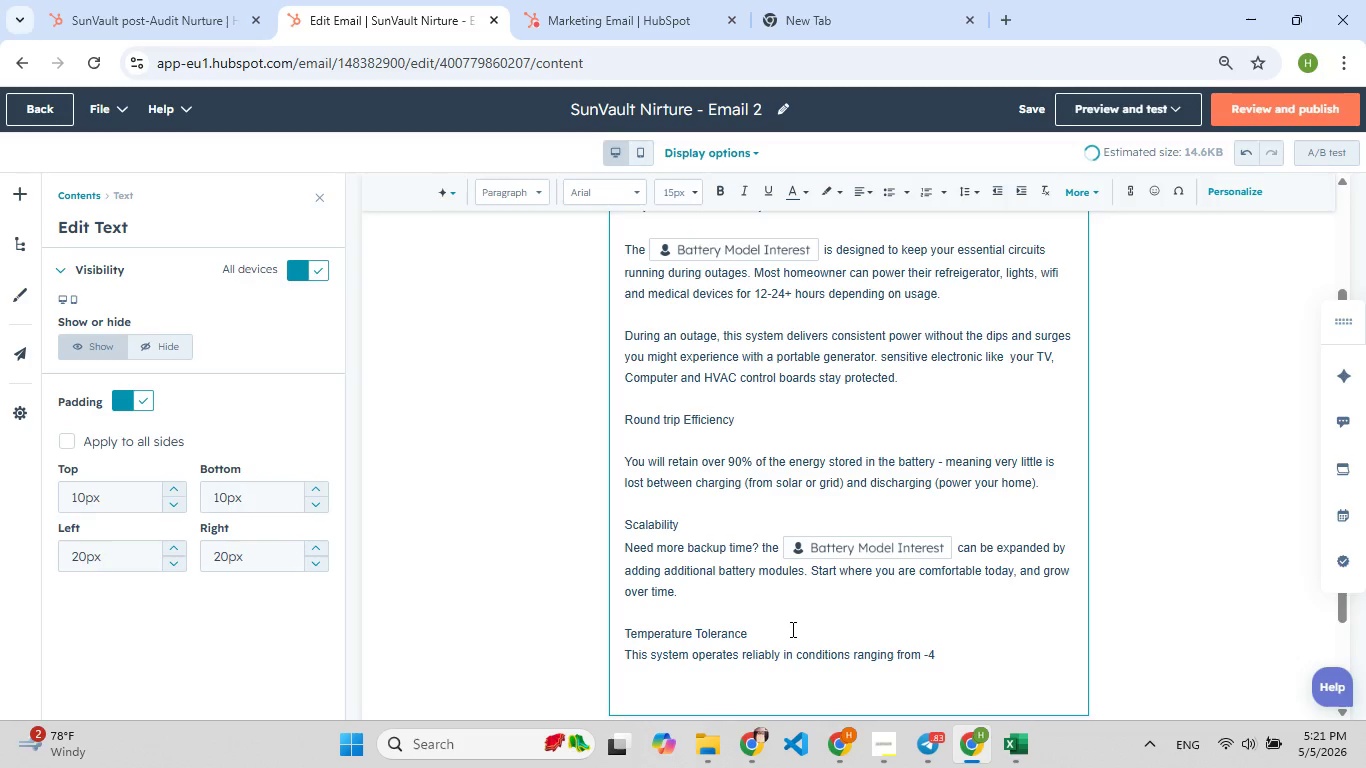 
key(Shift+ShiftLeft)
 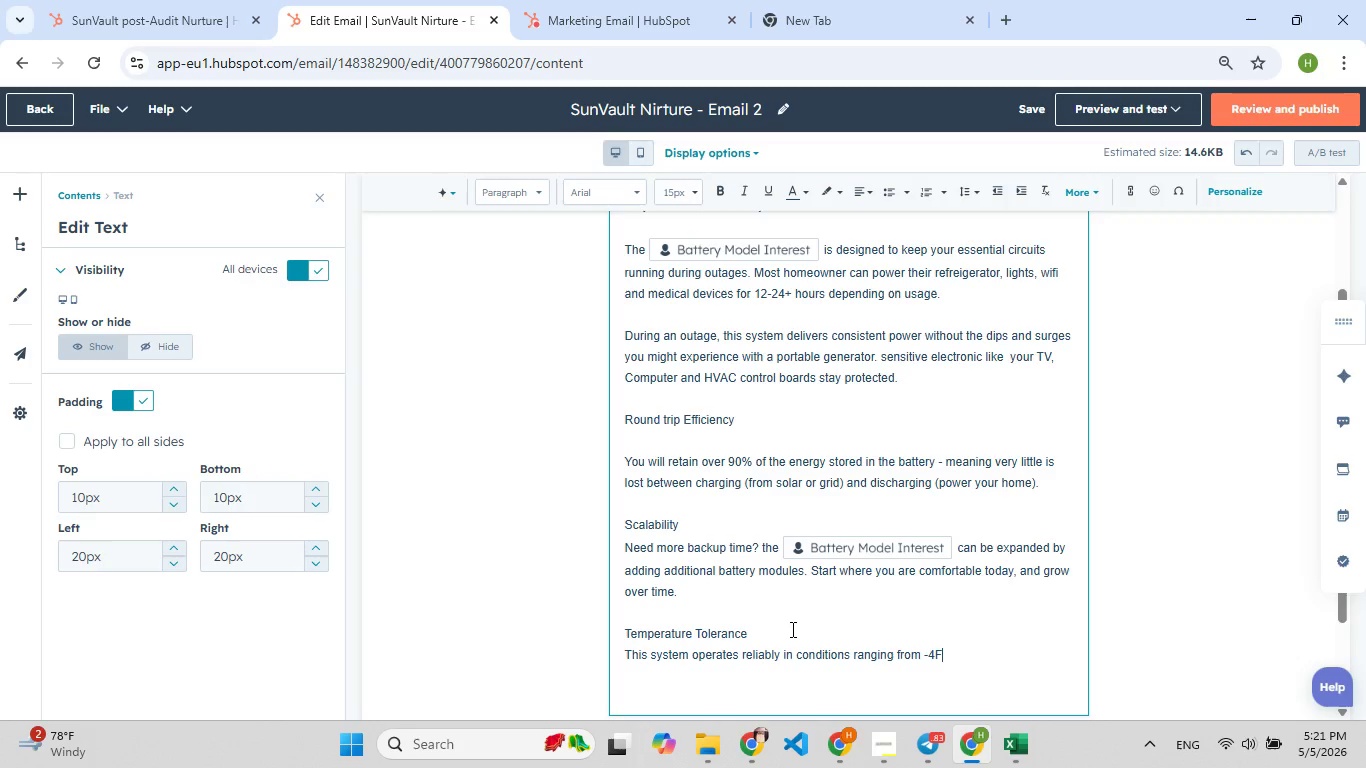 
key(Shift+F)
 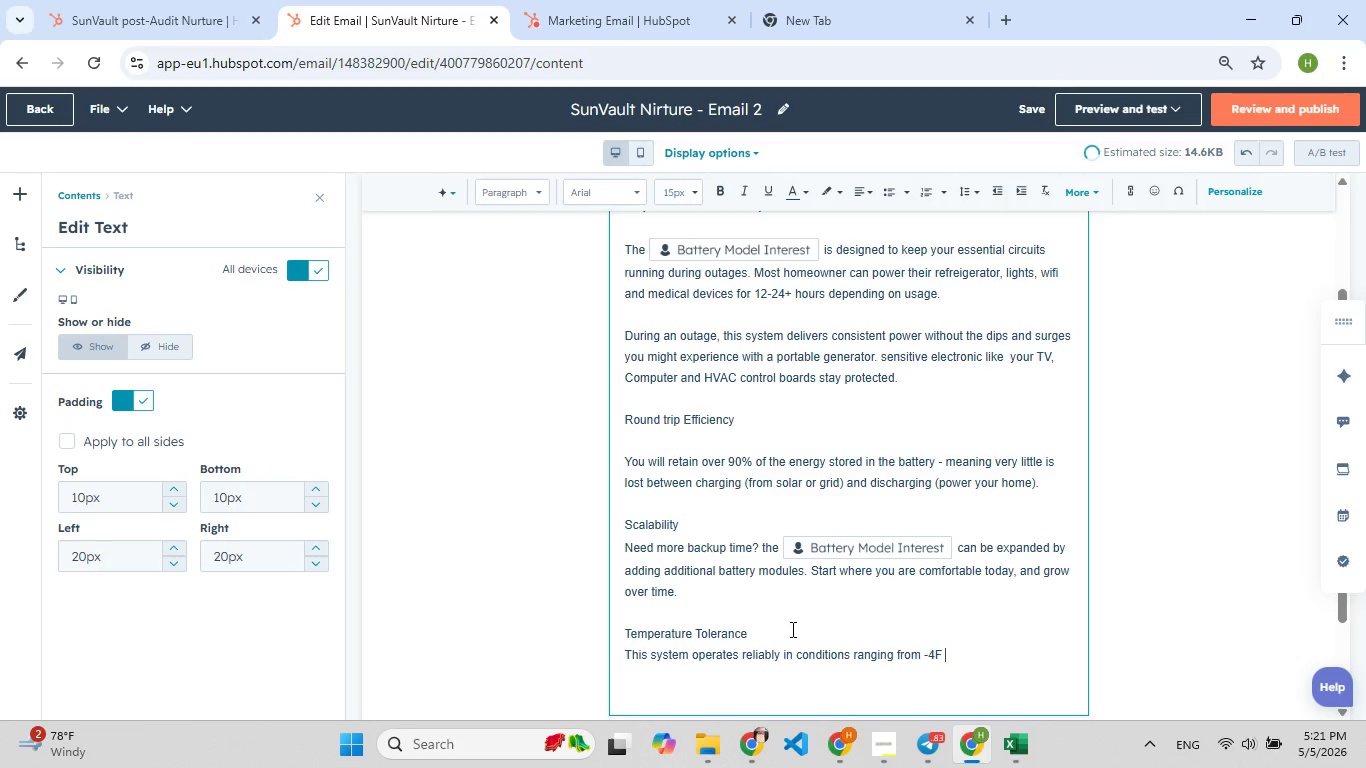 
key(Space)
 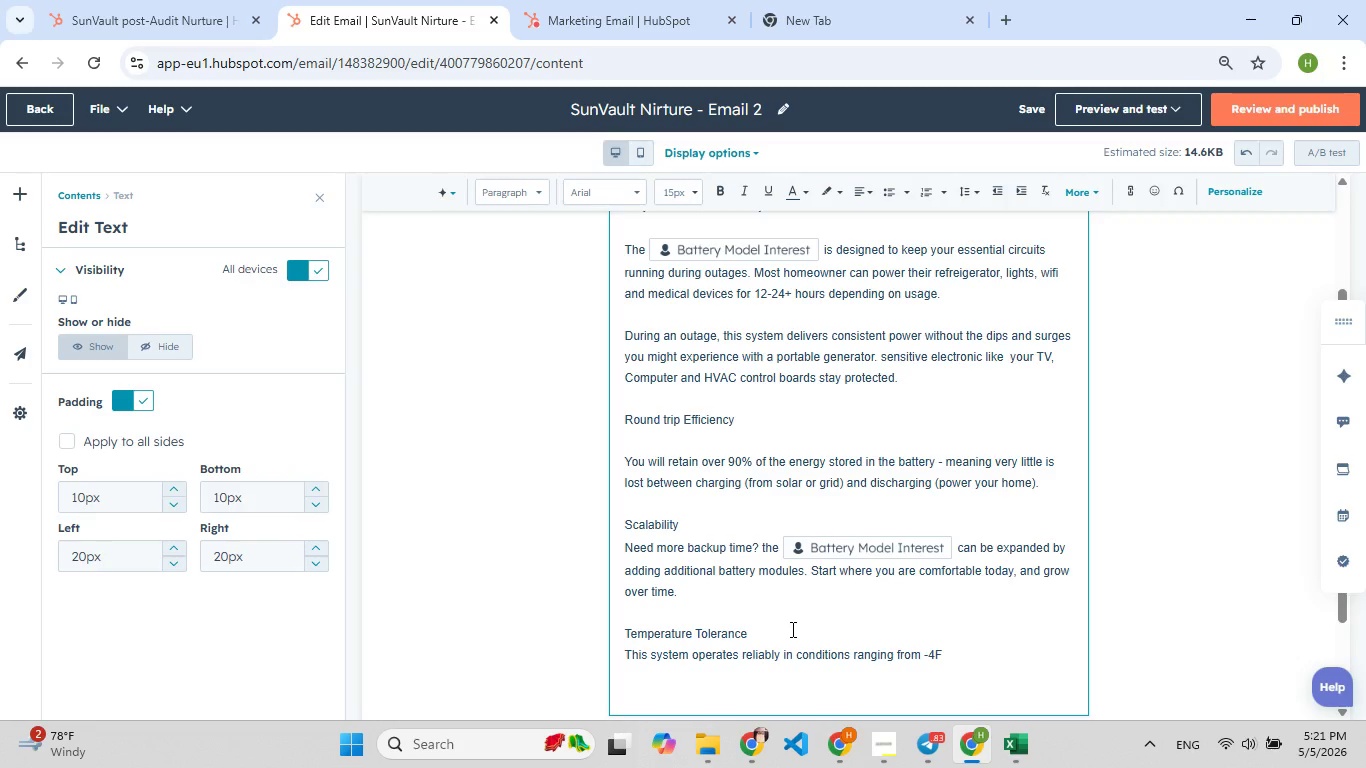 
type(to 122F)
 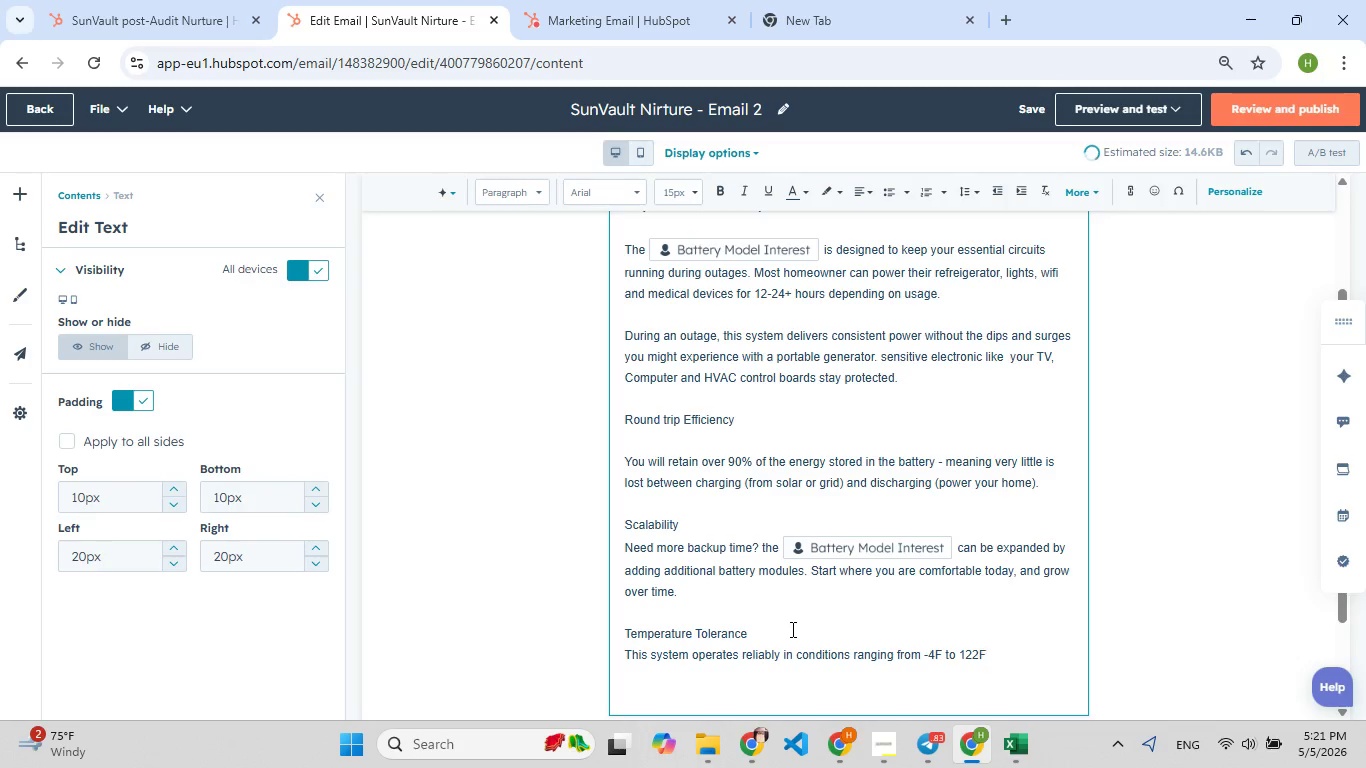 
left_click([1090, 197])
 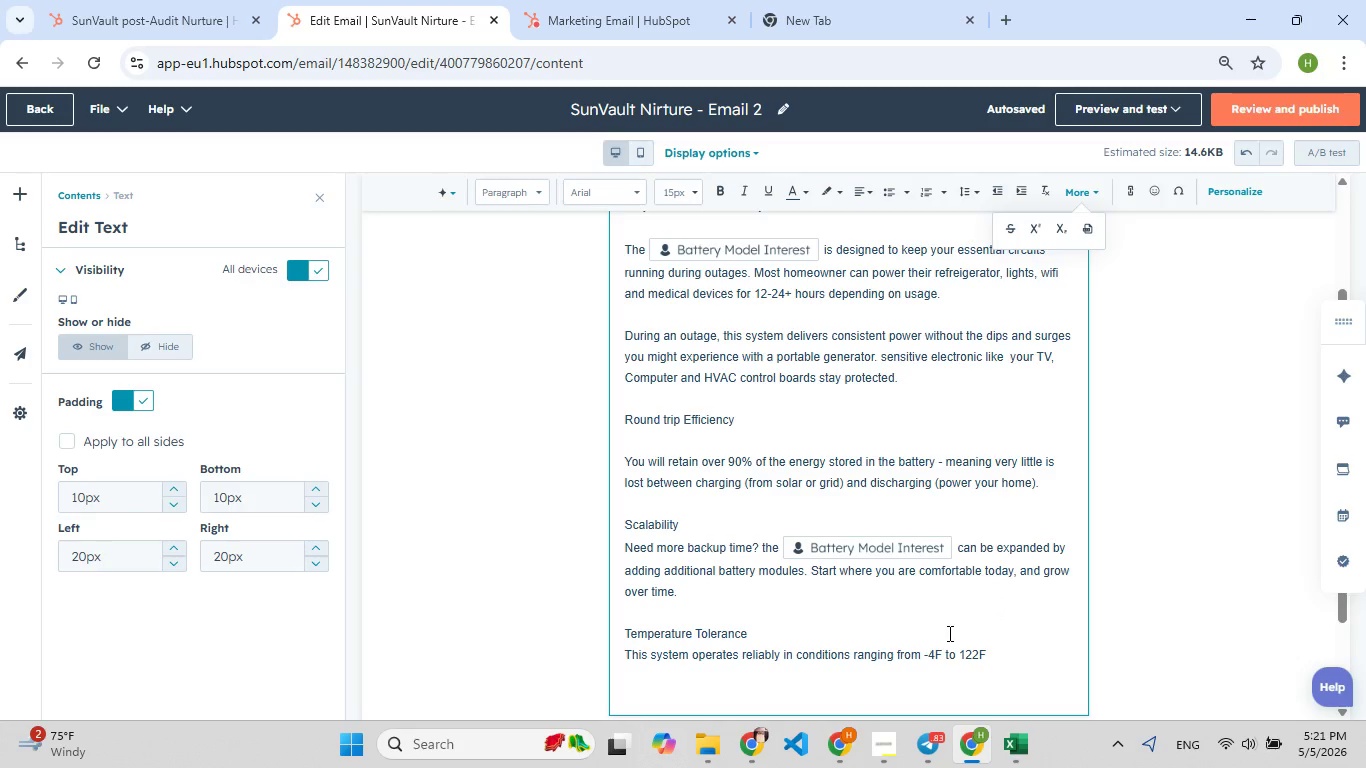 
left_click([933, 659])
 